 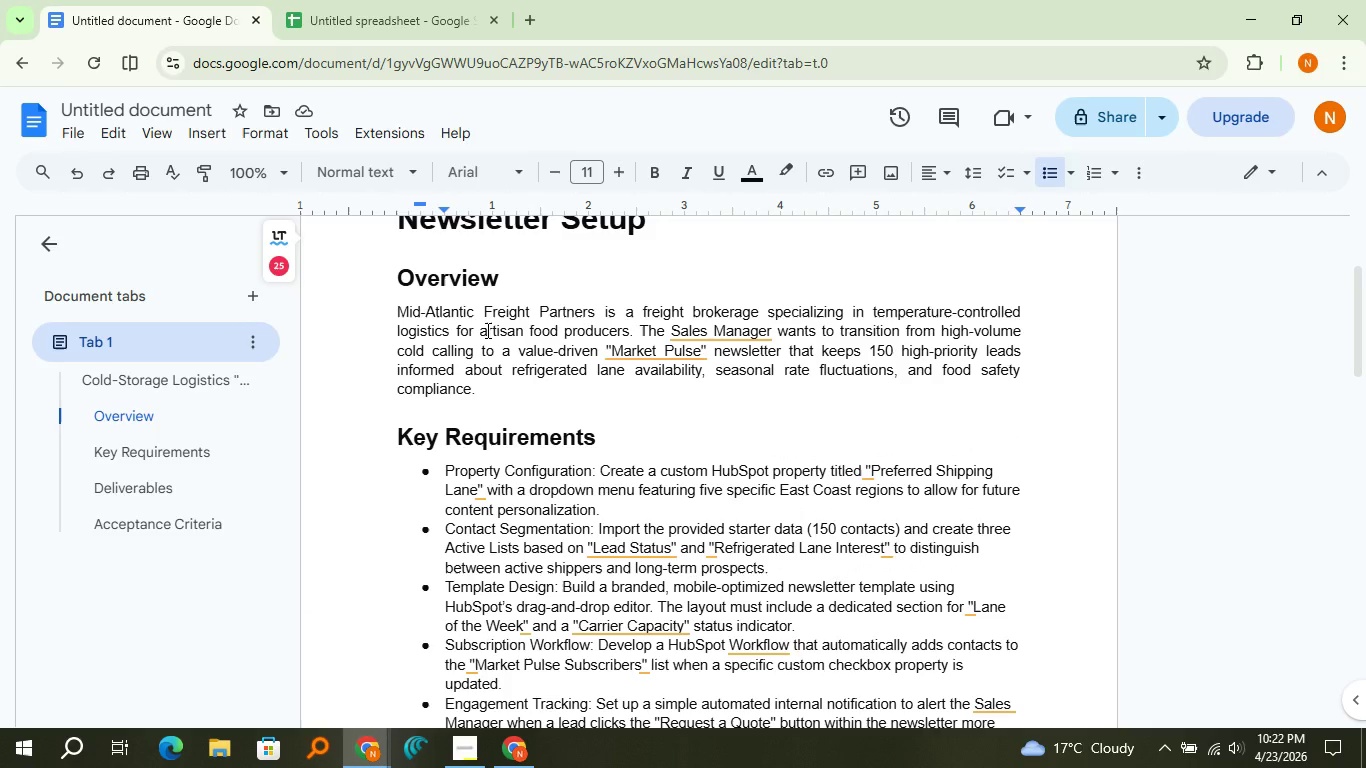 
scroll: coordinate [486, 330], scroll_direction: down, amount: 2.0
 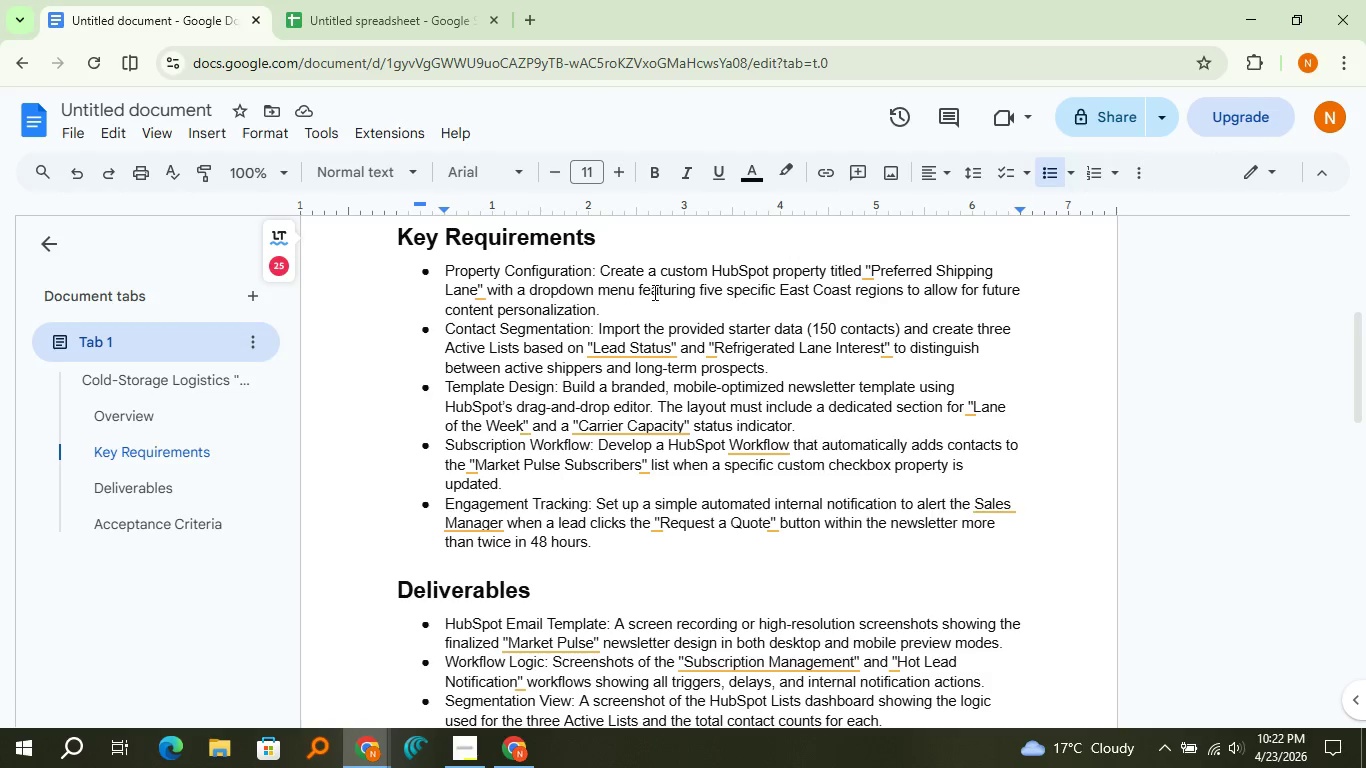 
wait(10.28)
 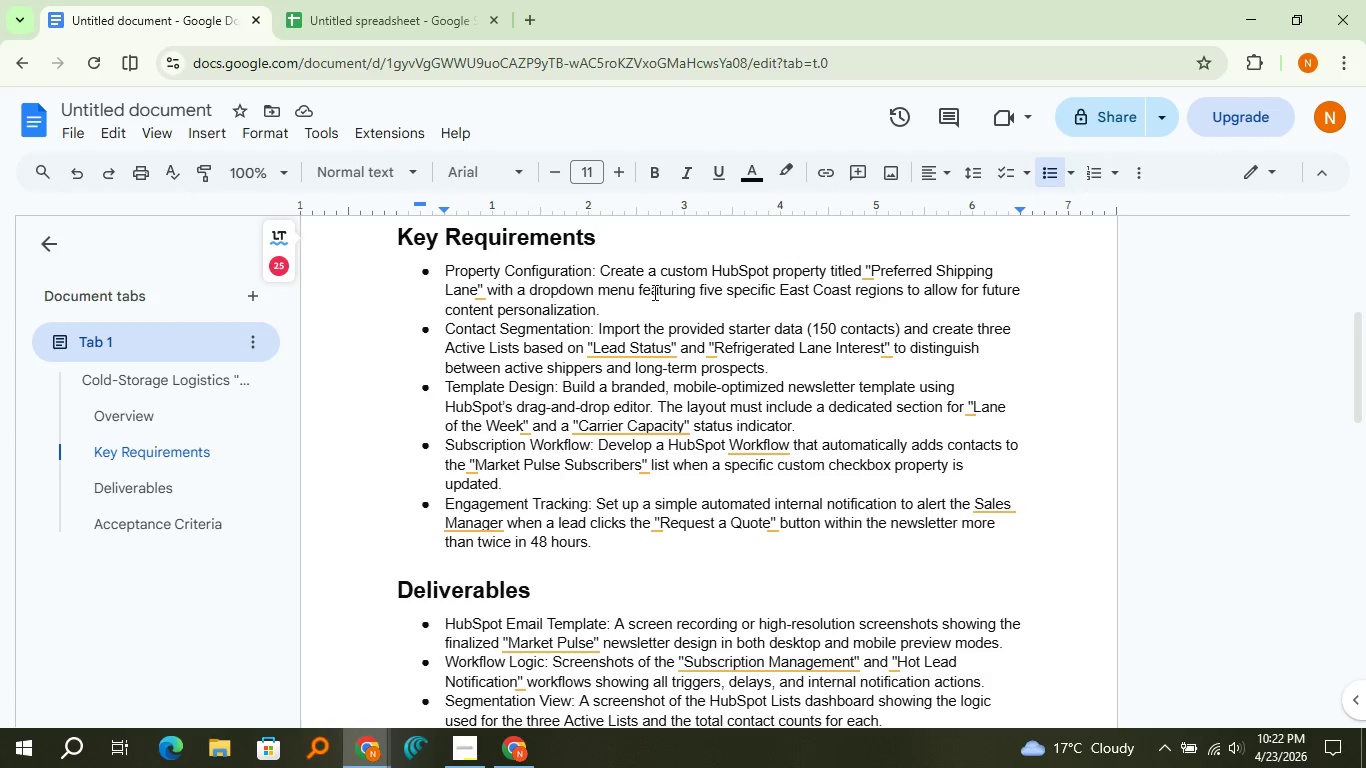 
scroll: coordinate [549, 308], scroll_direction: down, amount: 1.0
 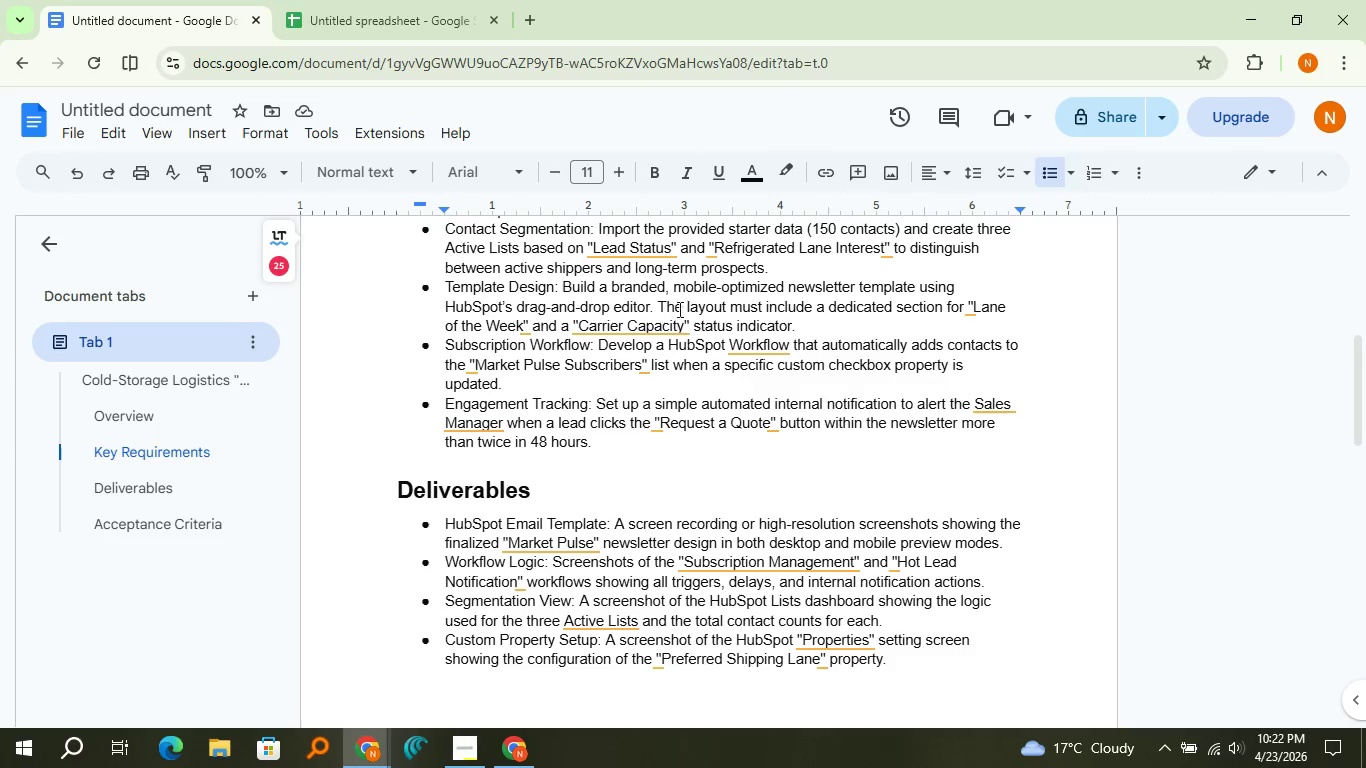 
wait(23.42)
 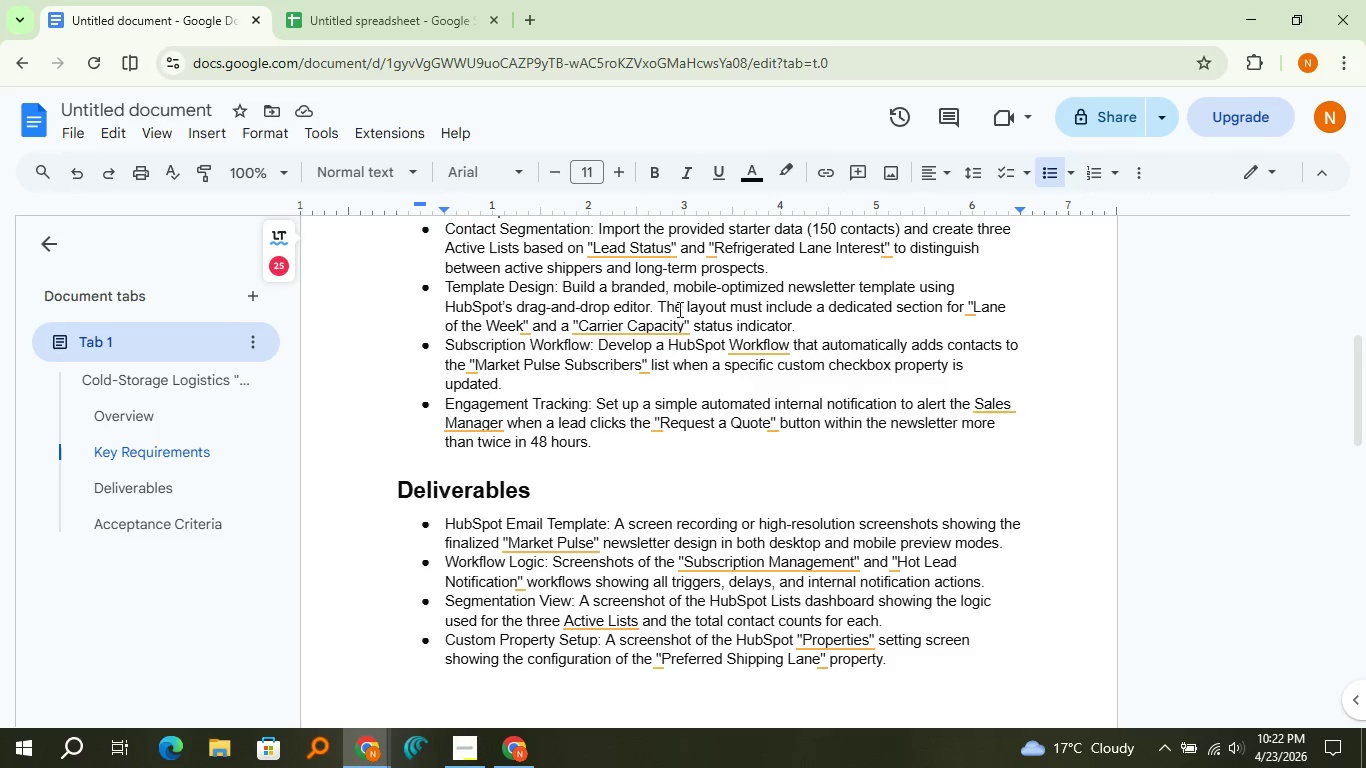 
scroll: coordinate [480, 321], scroll_direction: down, amount: 1.0
 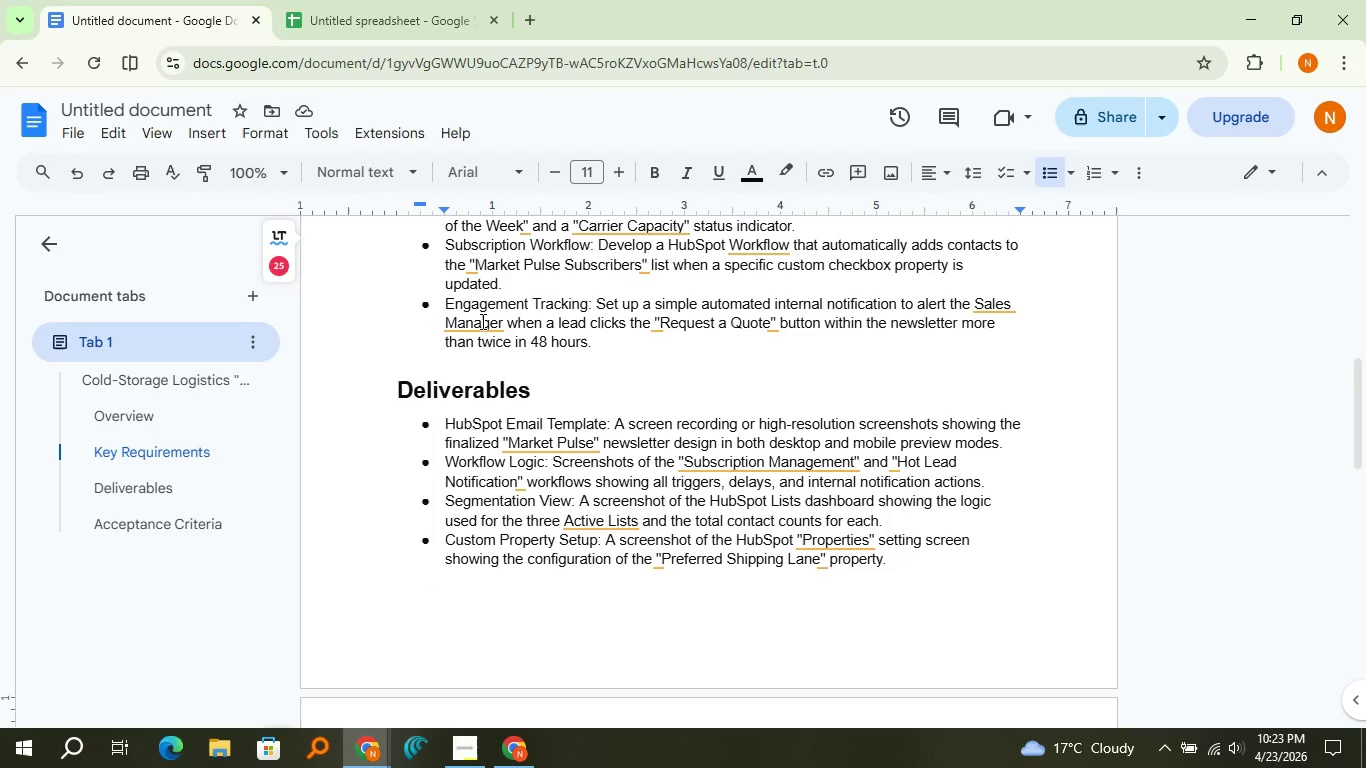 
wait(26.44)
 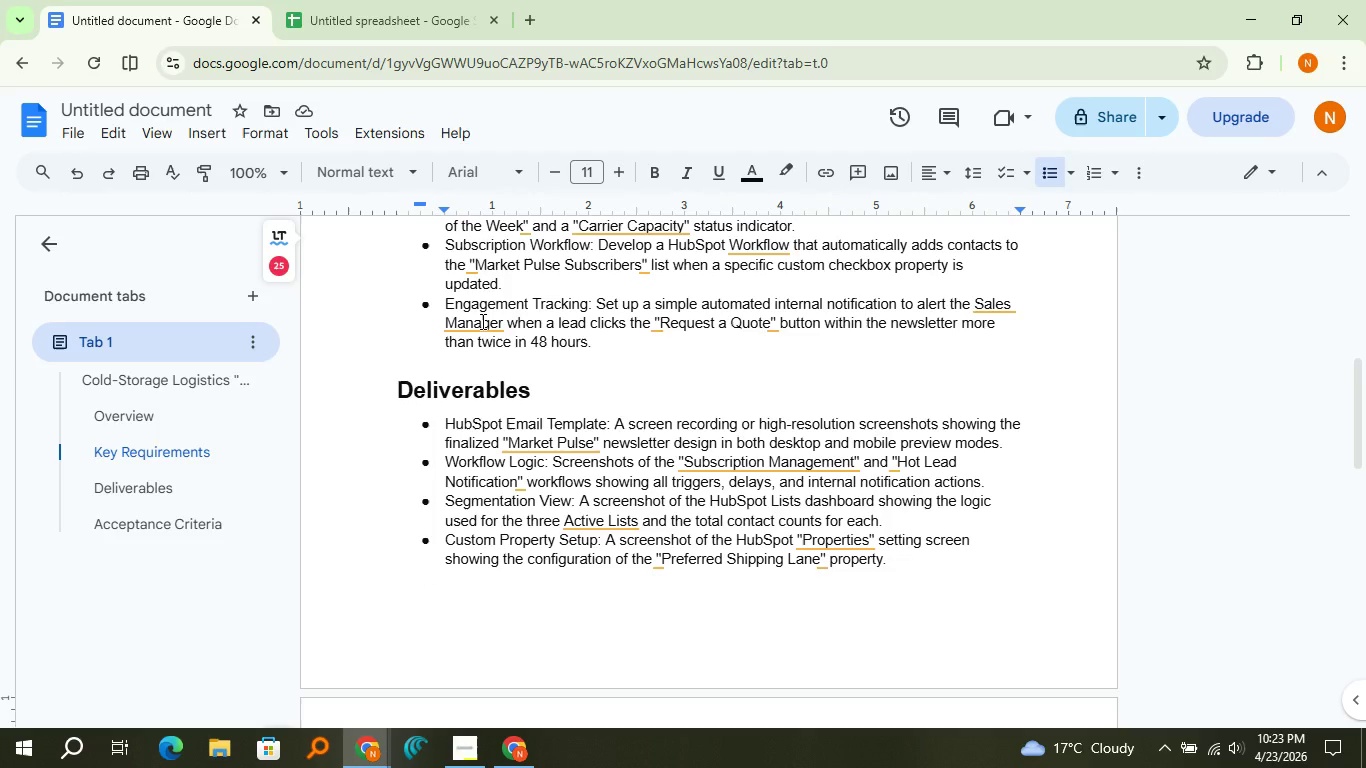 
scroll: coordinate [481, 321], scroll_direction: down, amount: 1.0
 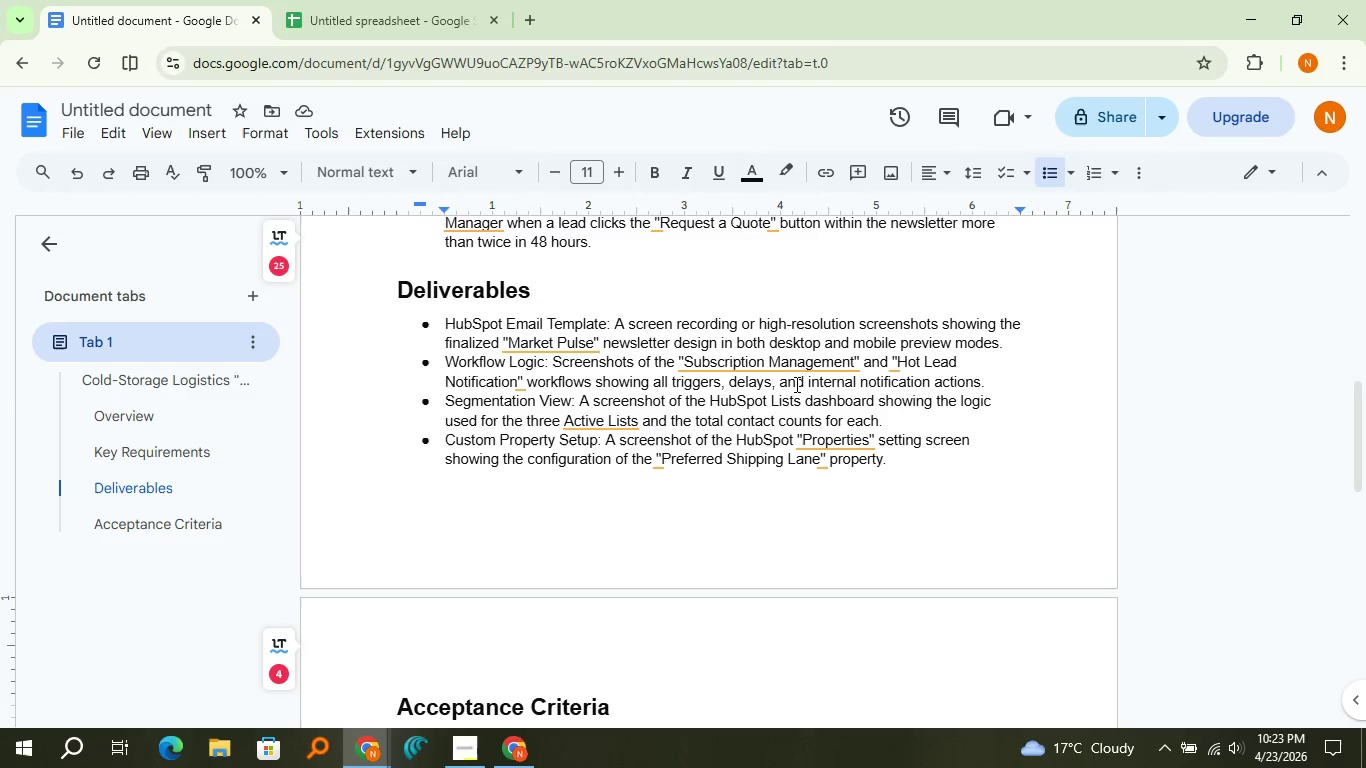 
wait(15.88)
 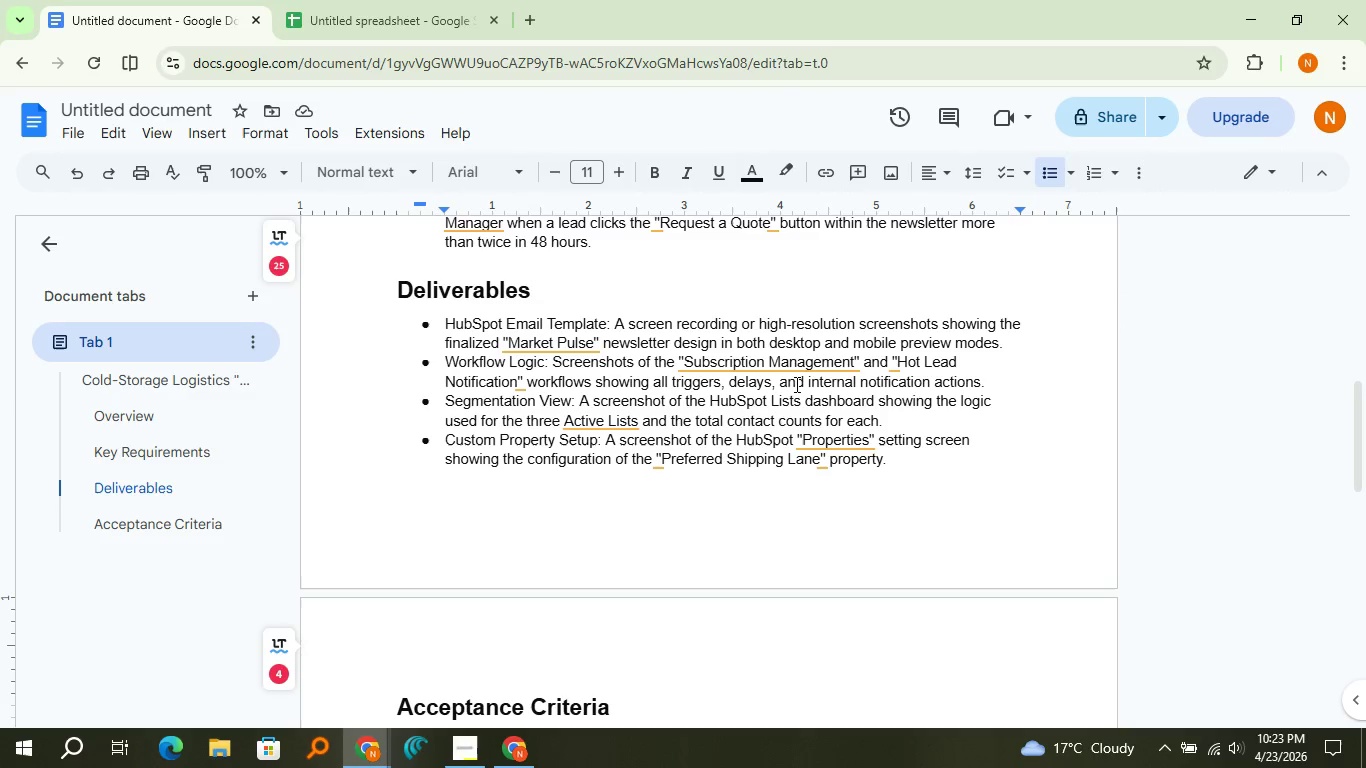 
scroll: coordinate [629, 462], scroll_direction: up, amount: 1.0
 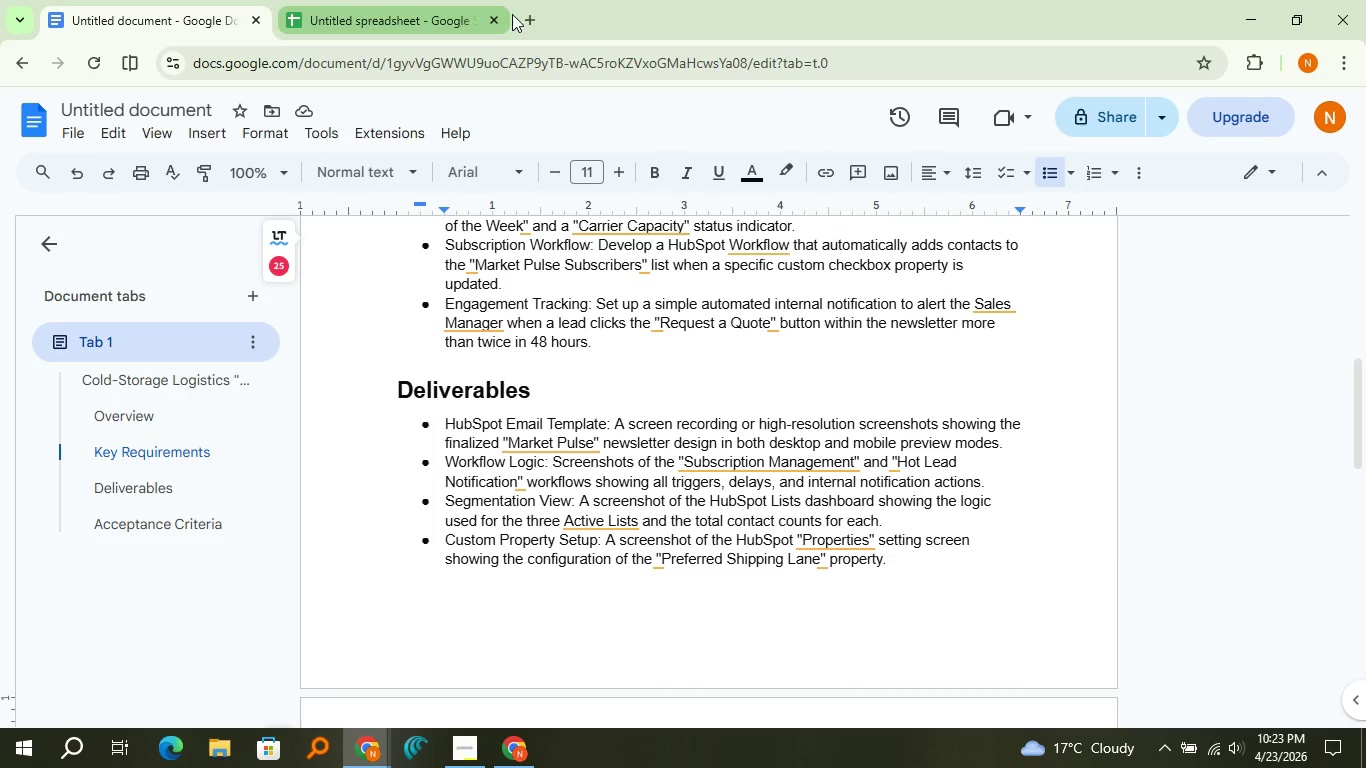 
left_click([522, 16])
 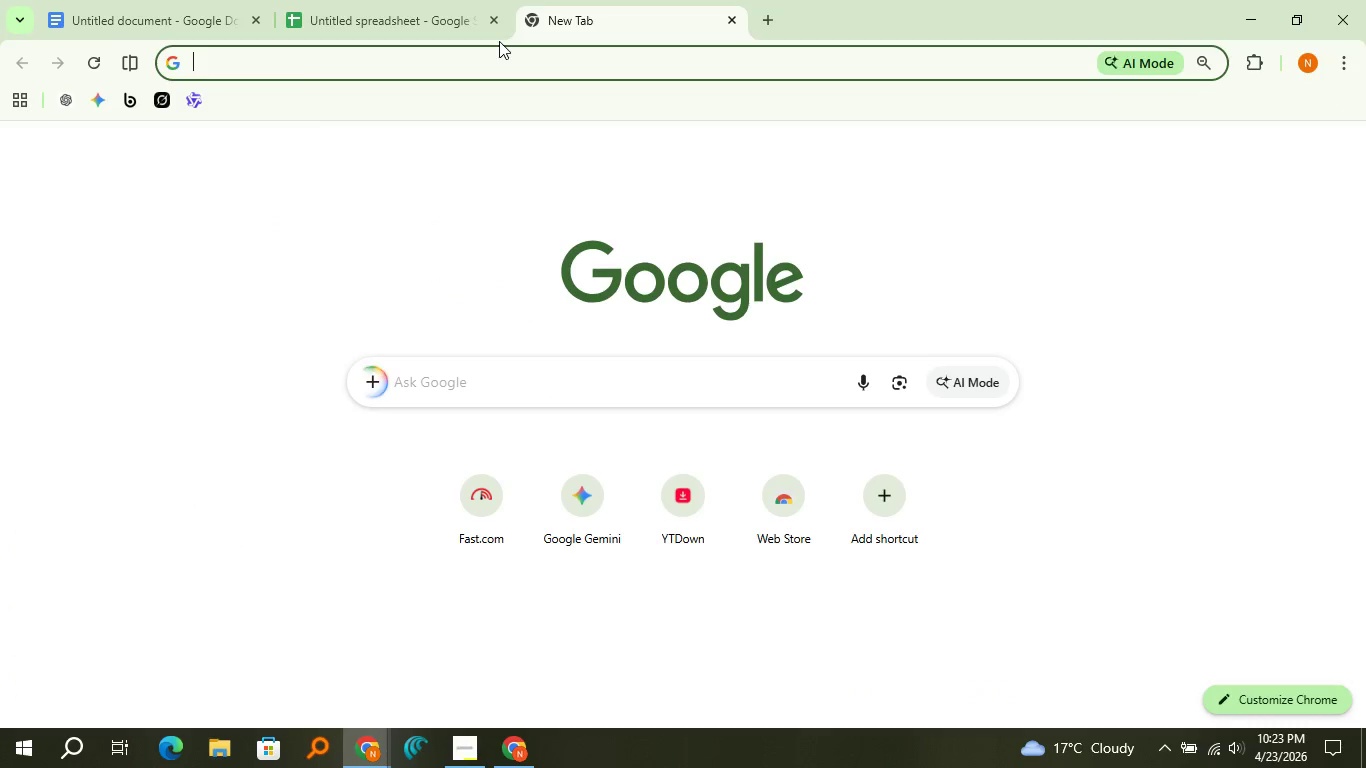 
key(H)
 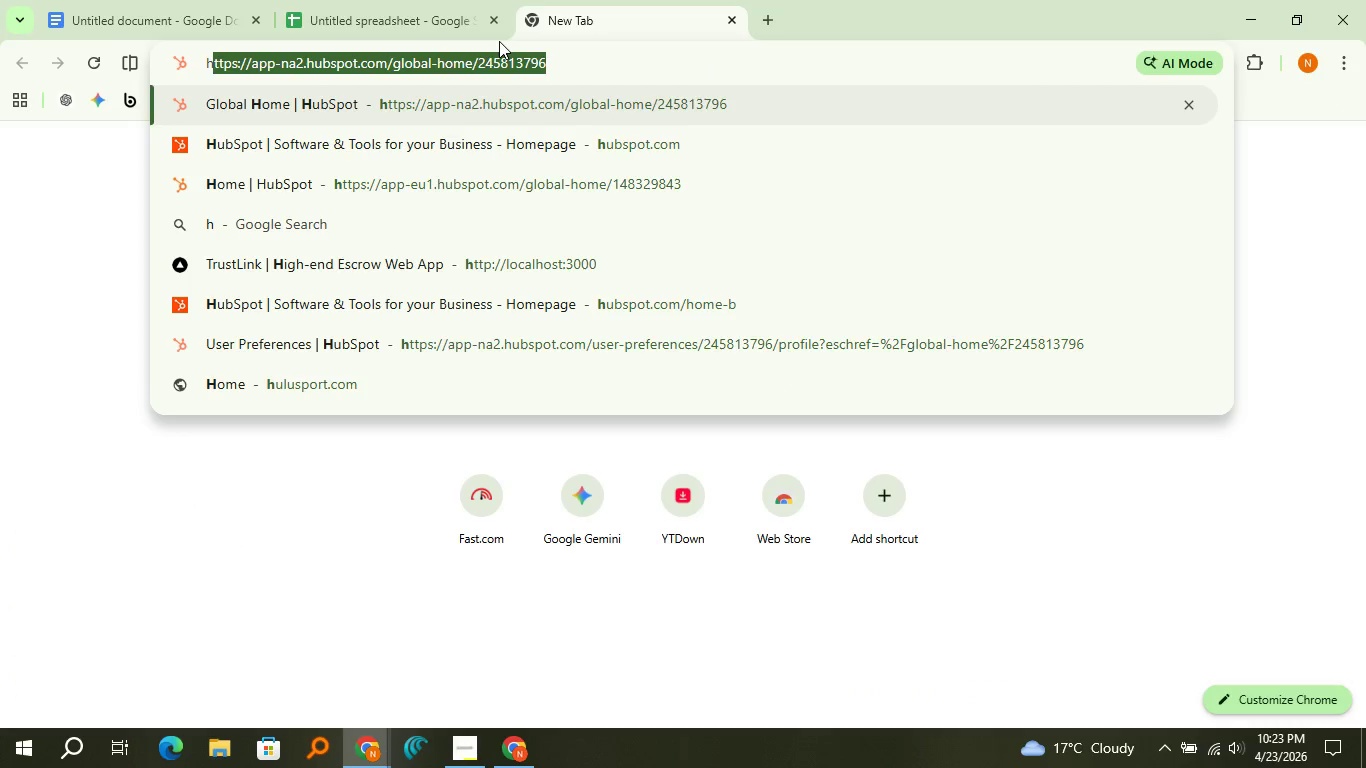 
key(Enter)
 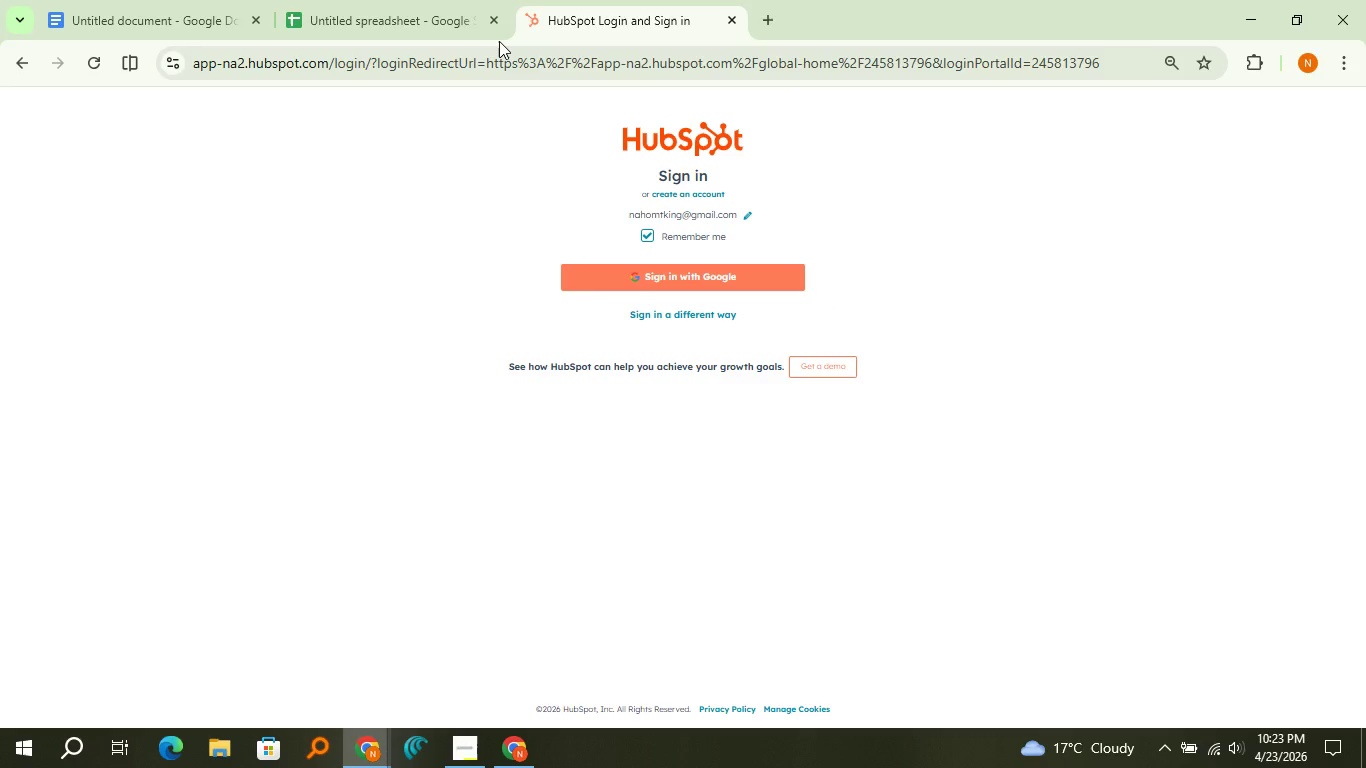 
wait(6.47)
 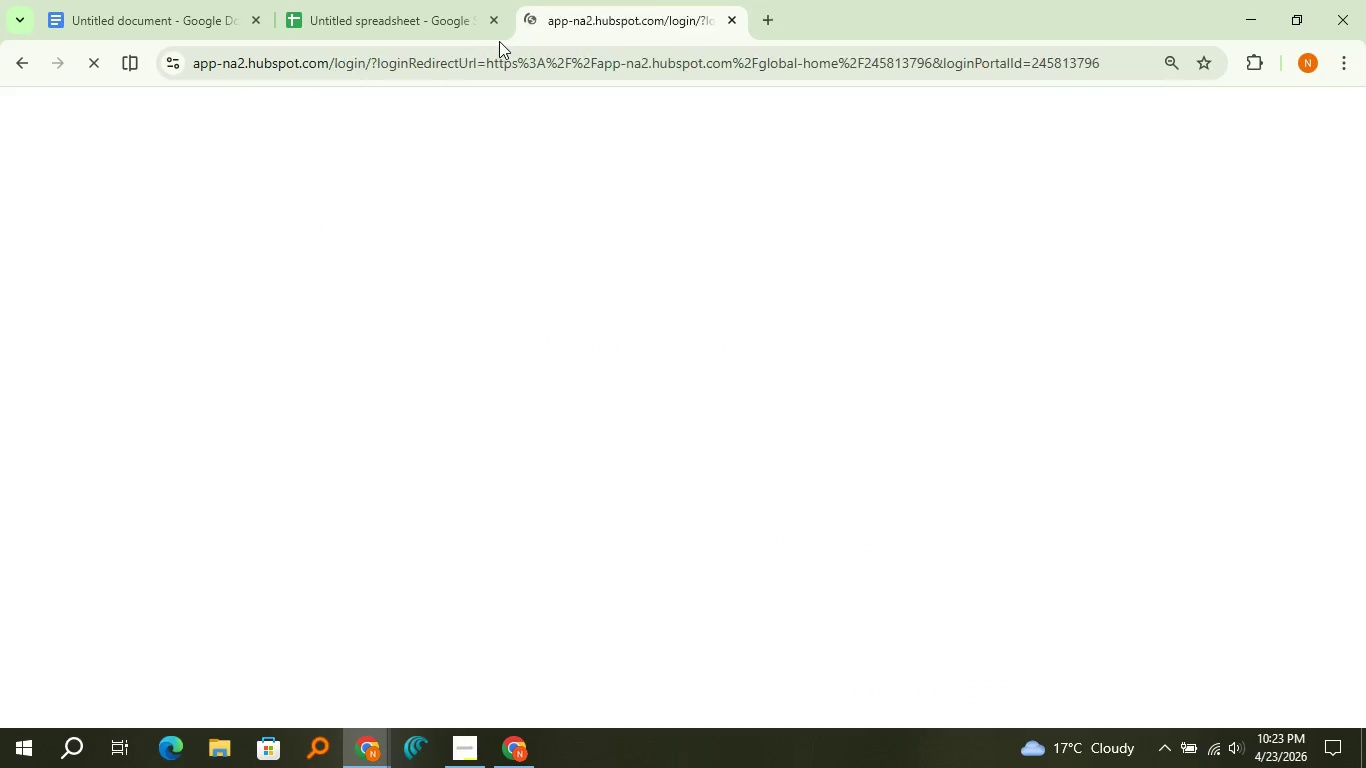 
left_click([500, 68])
 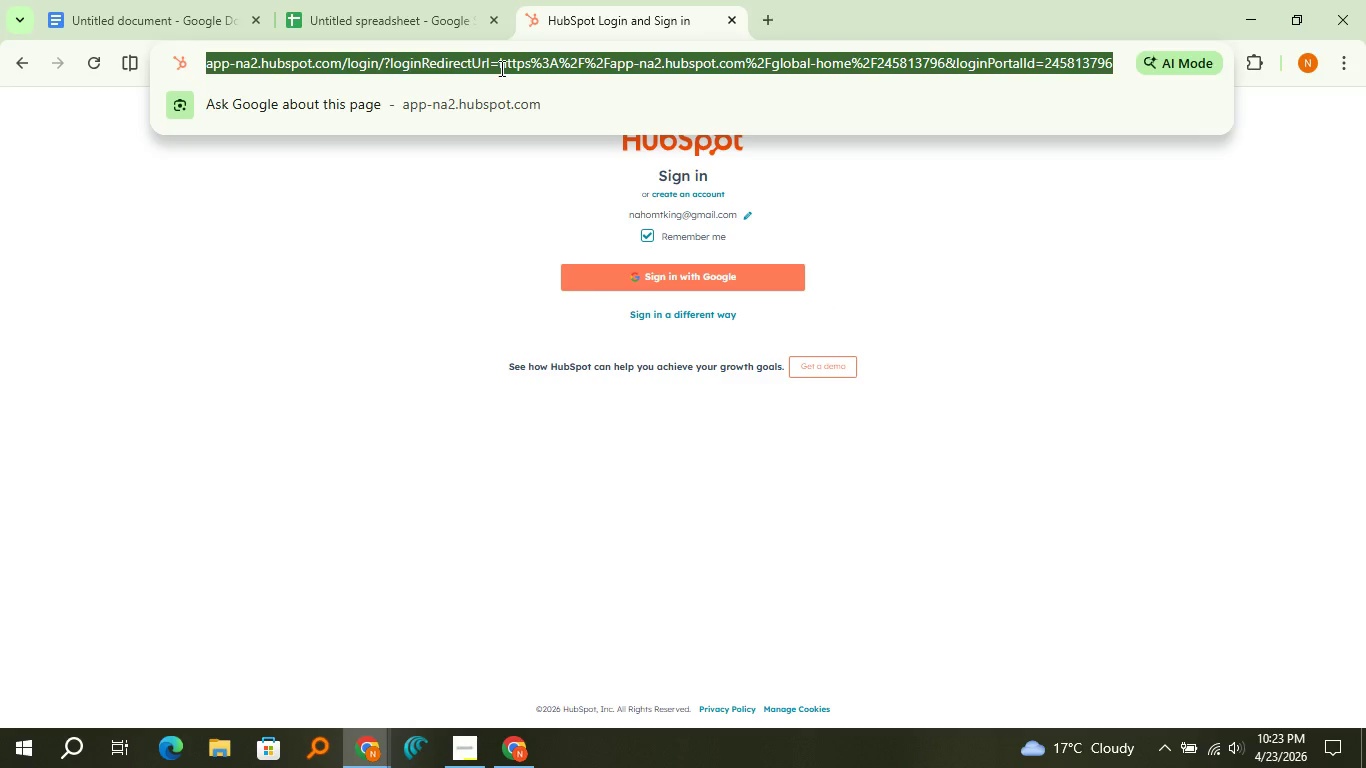 
key(Backspace)
 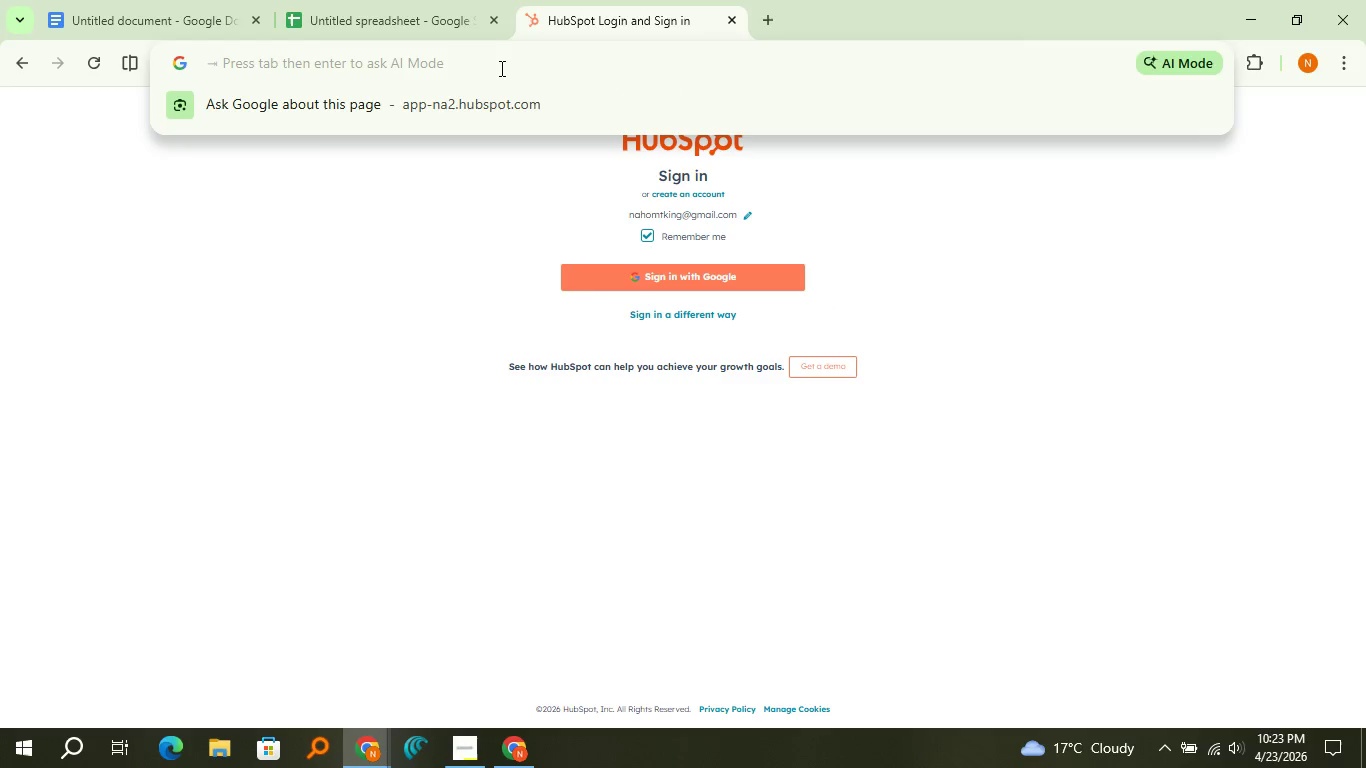 
key(H)
 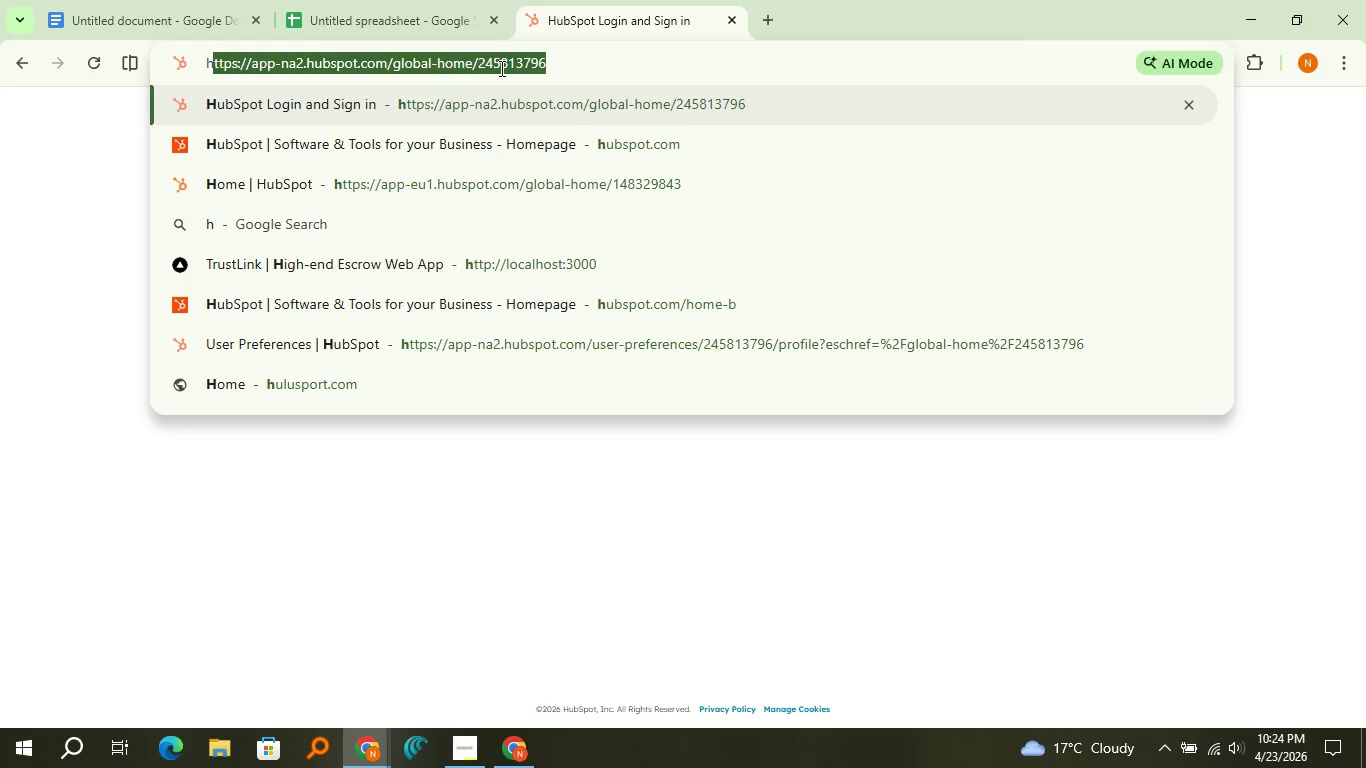 
key(ArrowDown)
 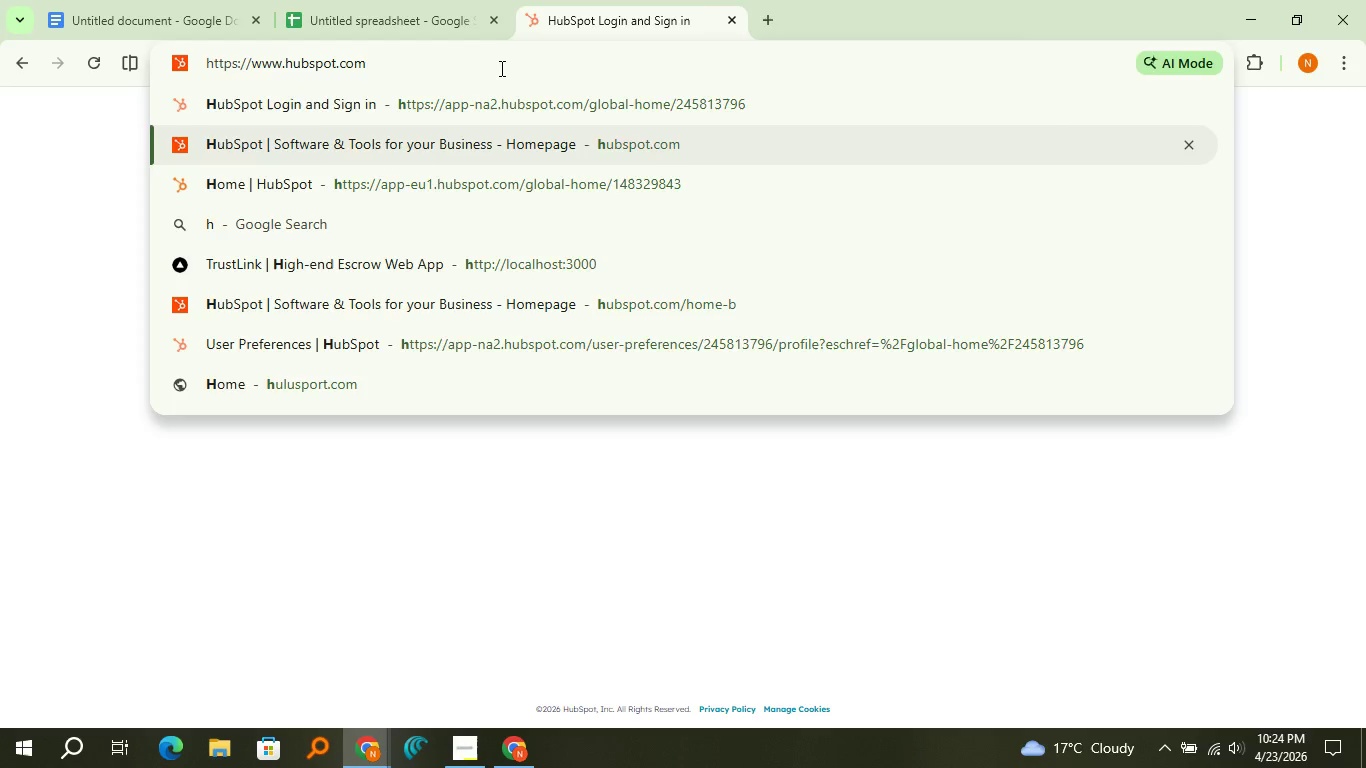 
key(Enter)
 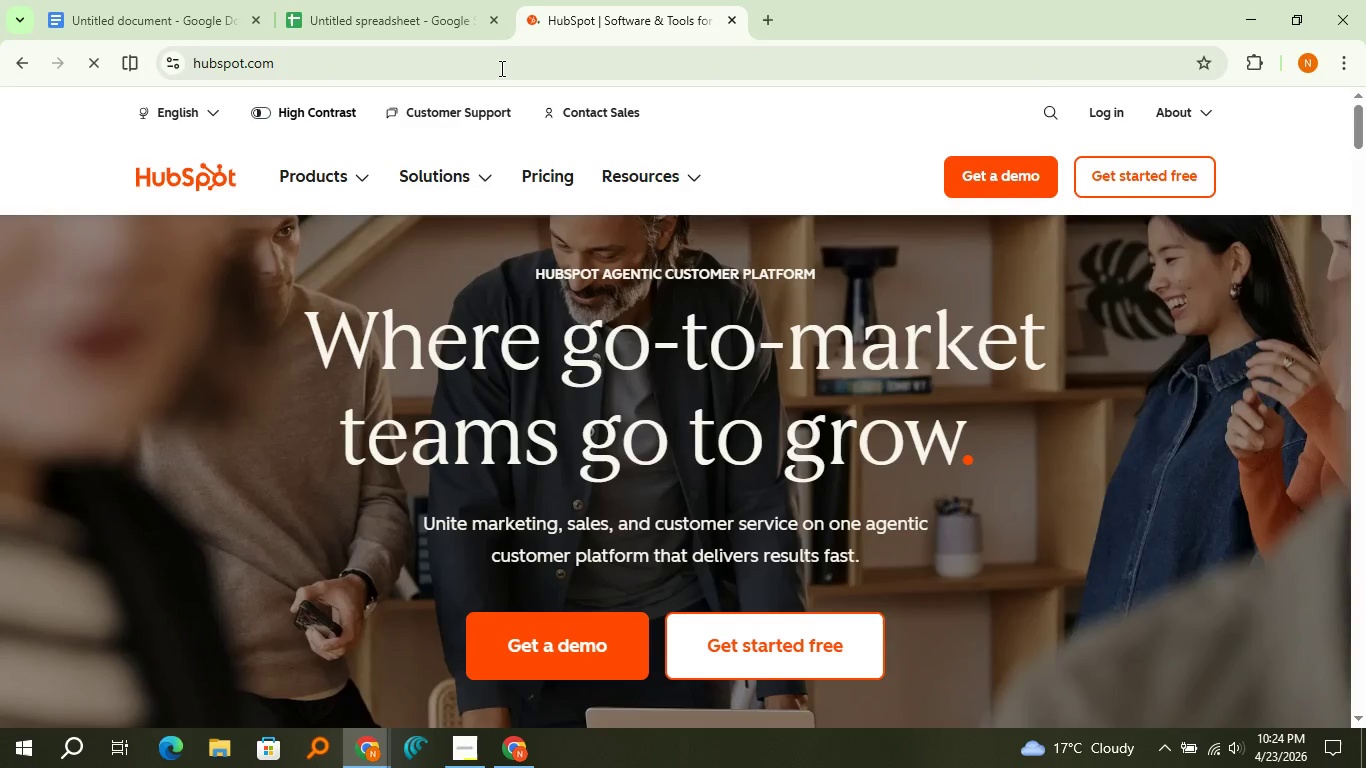 
wait(7.0)
 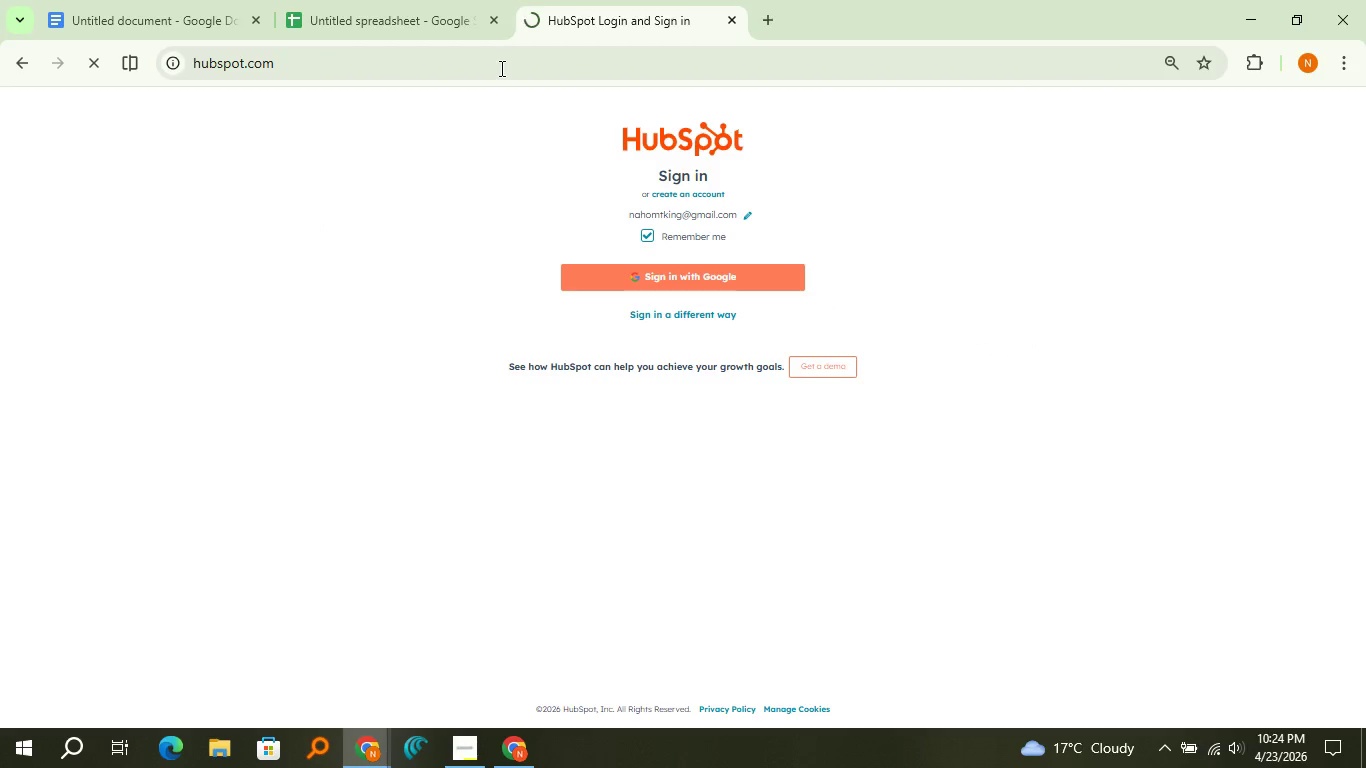 
left_click([1059, 107])
 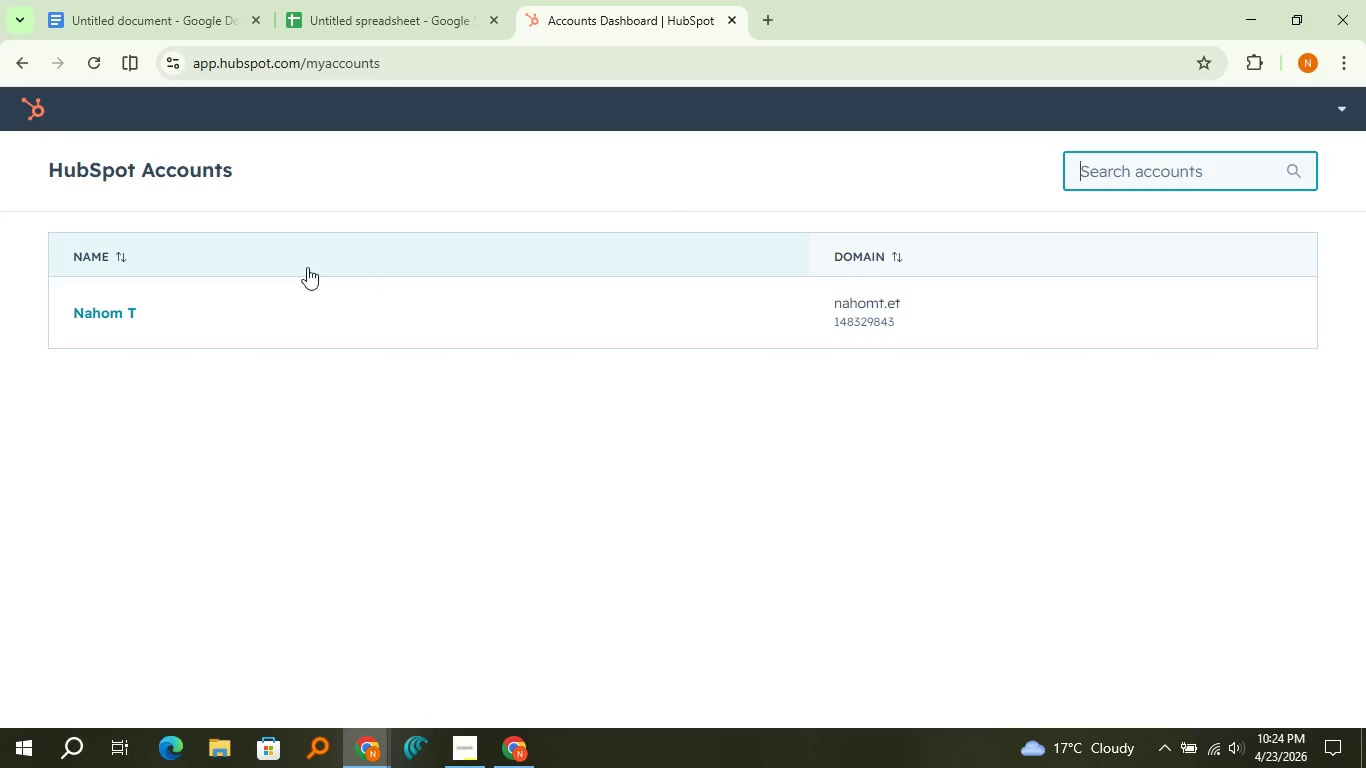 
left_click([79, 313])
 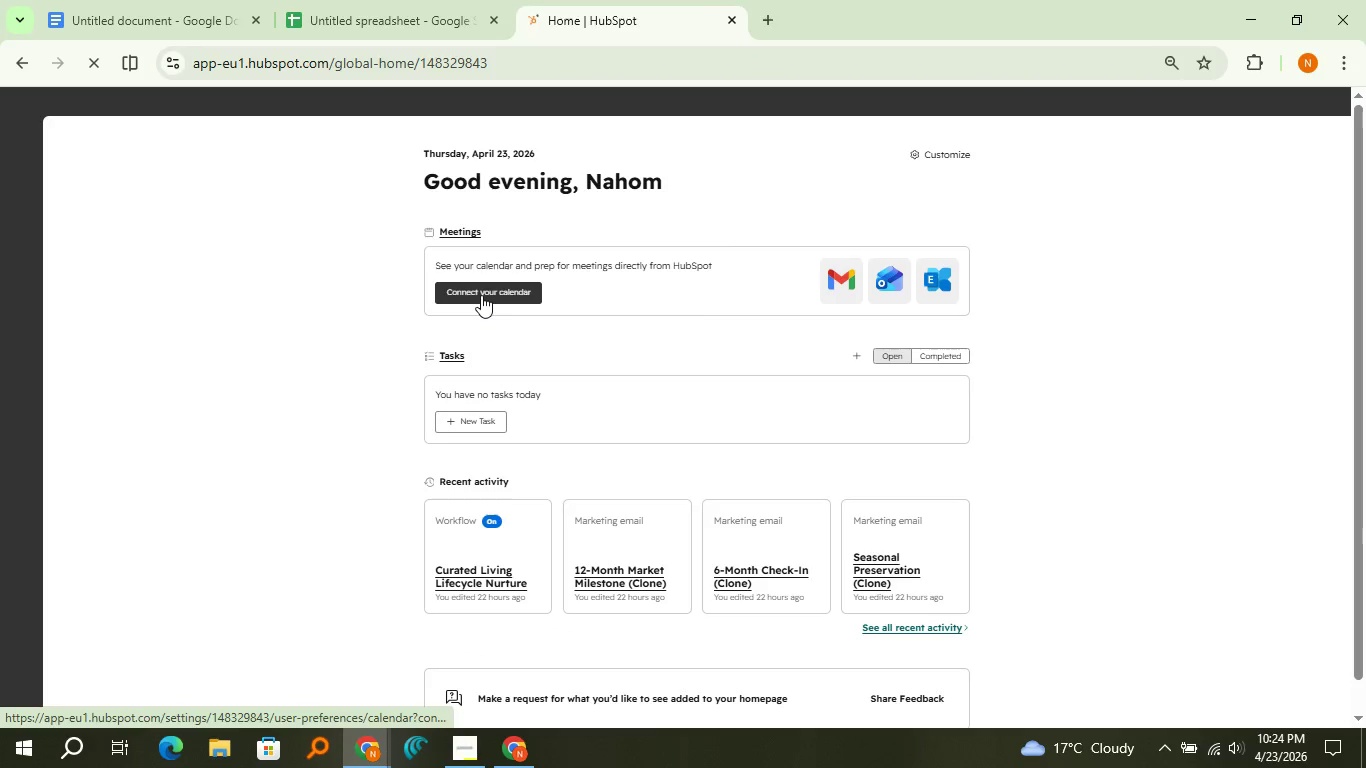 
wait(10.0)
 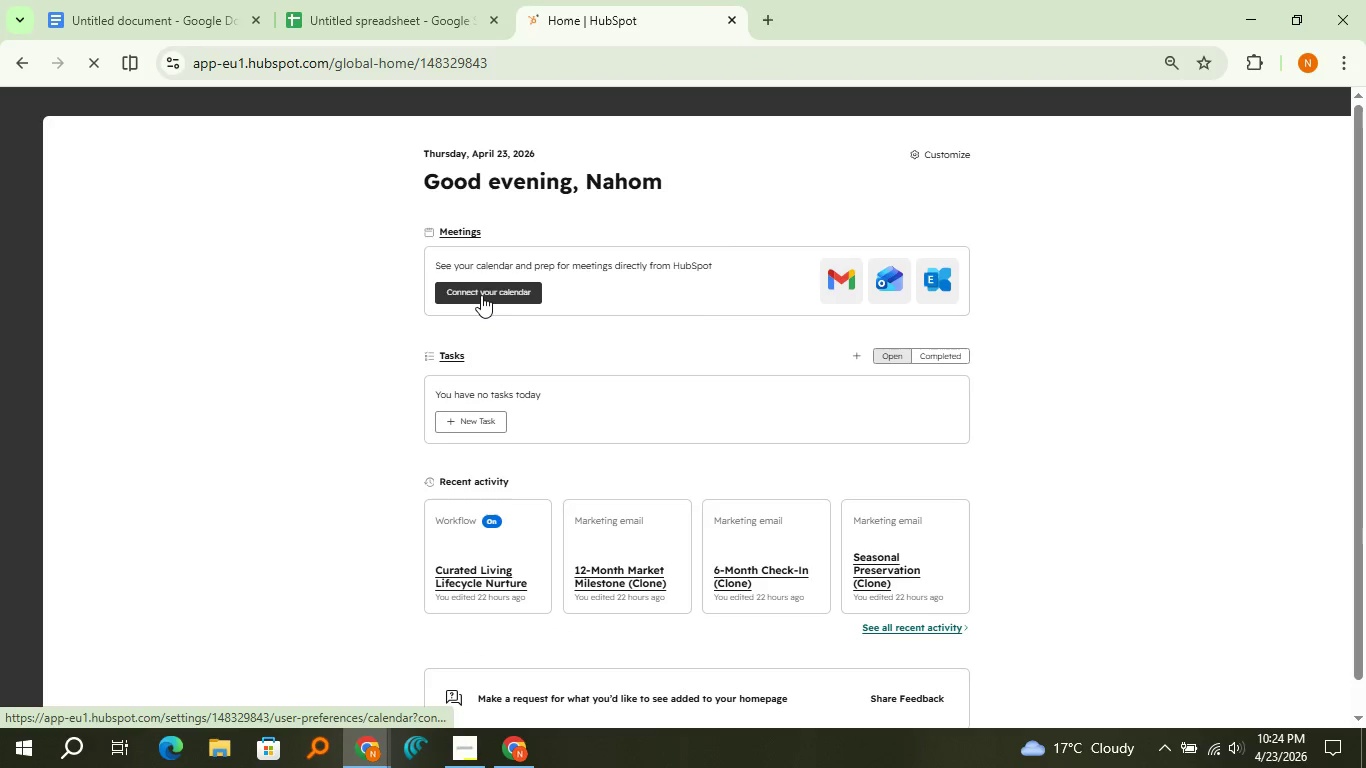 
key(NumLock)
 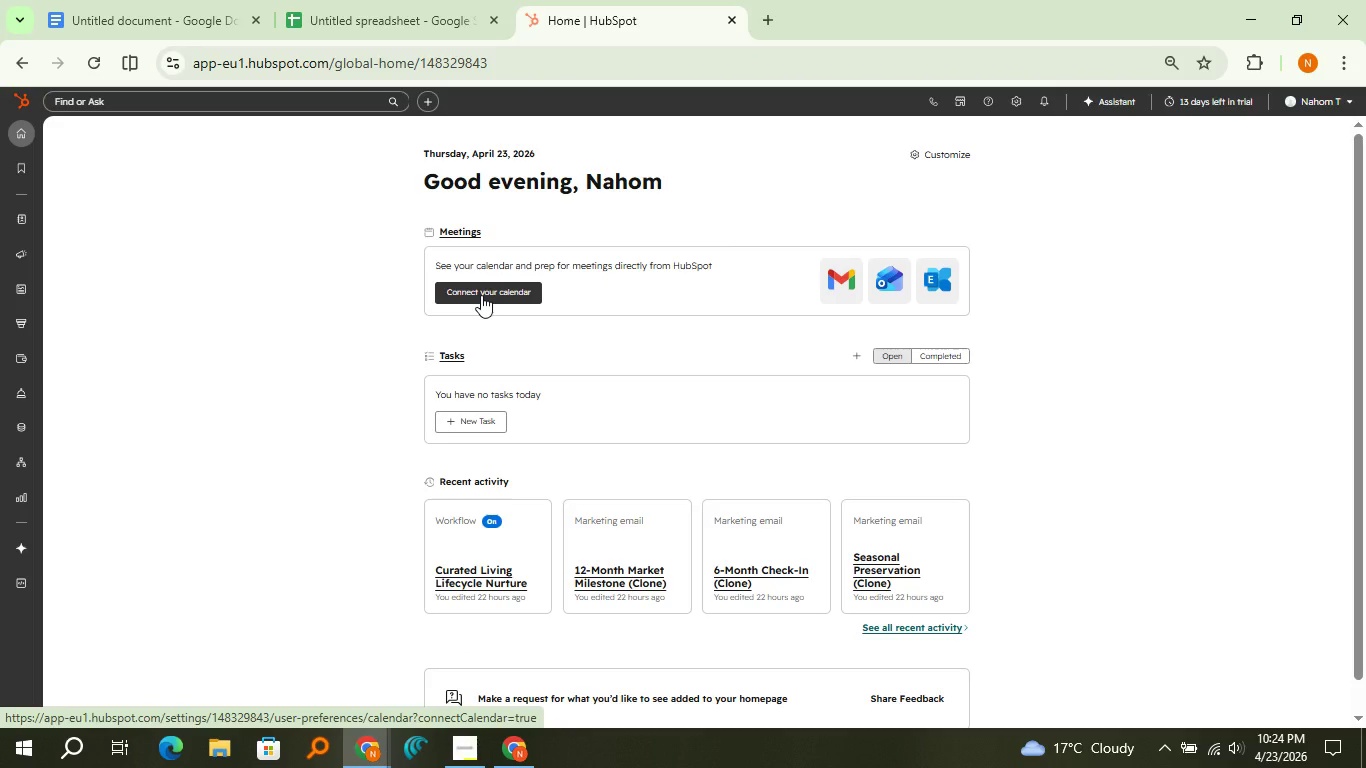 
key(Control+F5)
 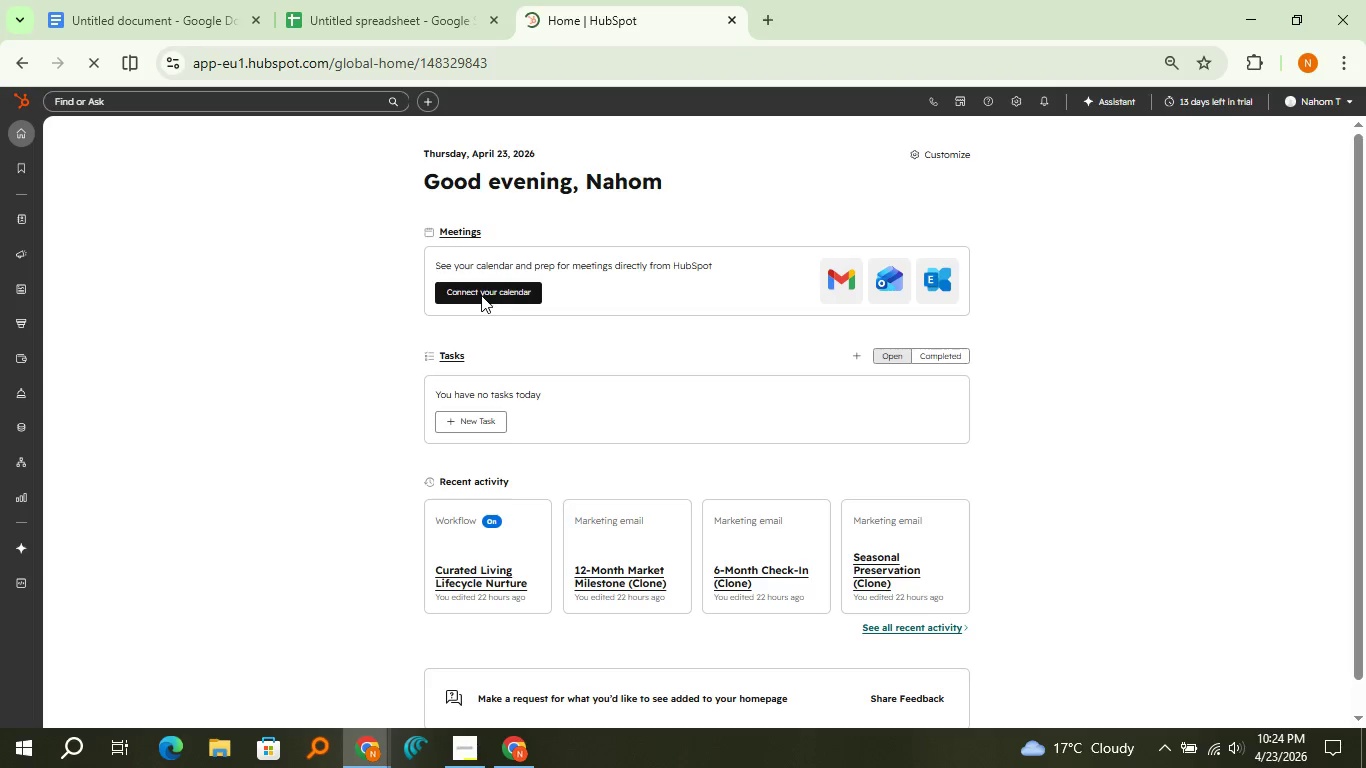 
wait(8.0)
 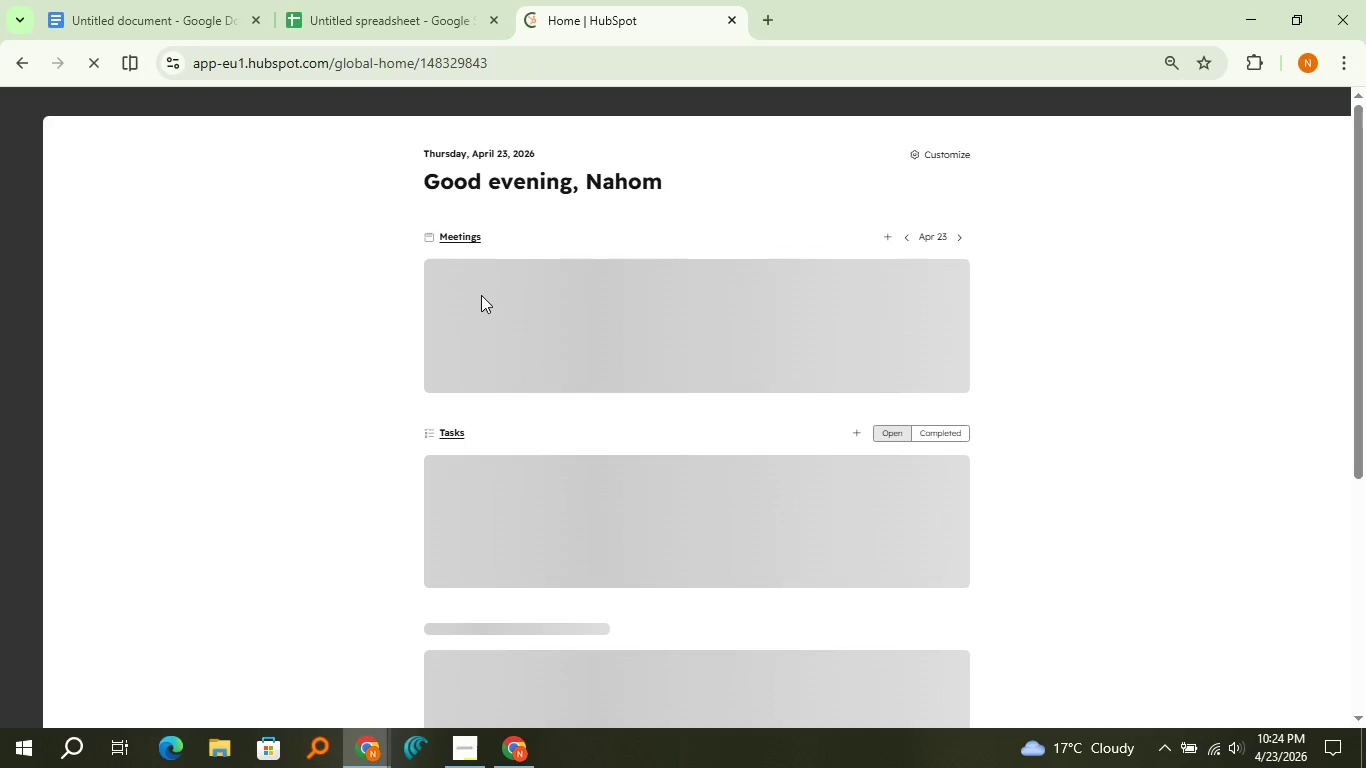 
key(NumLock)
 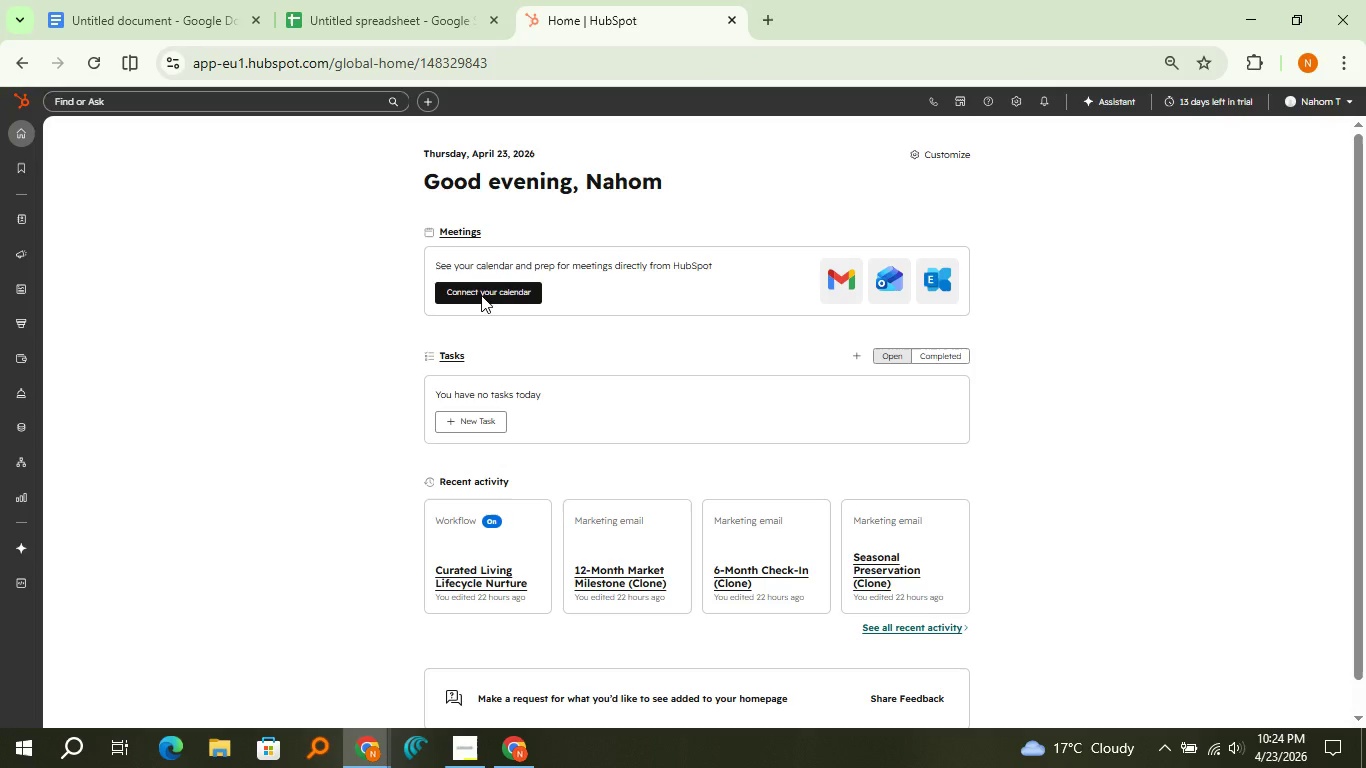 
wait(6.22)
 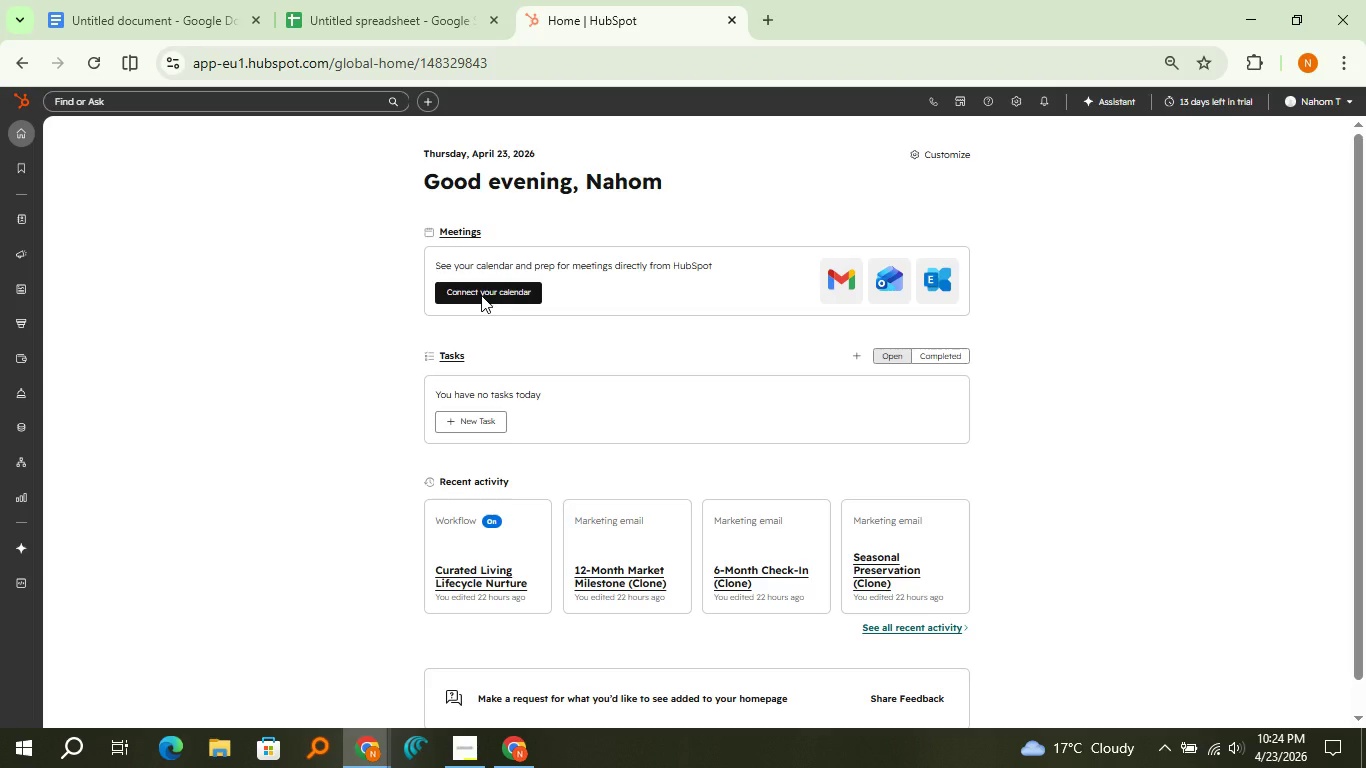 
left_click([1012, 103])
 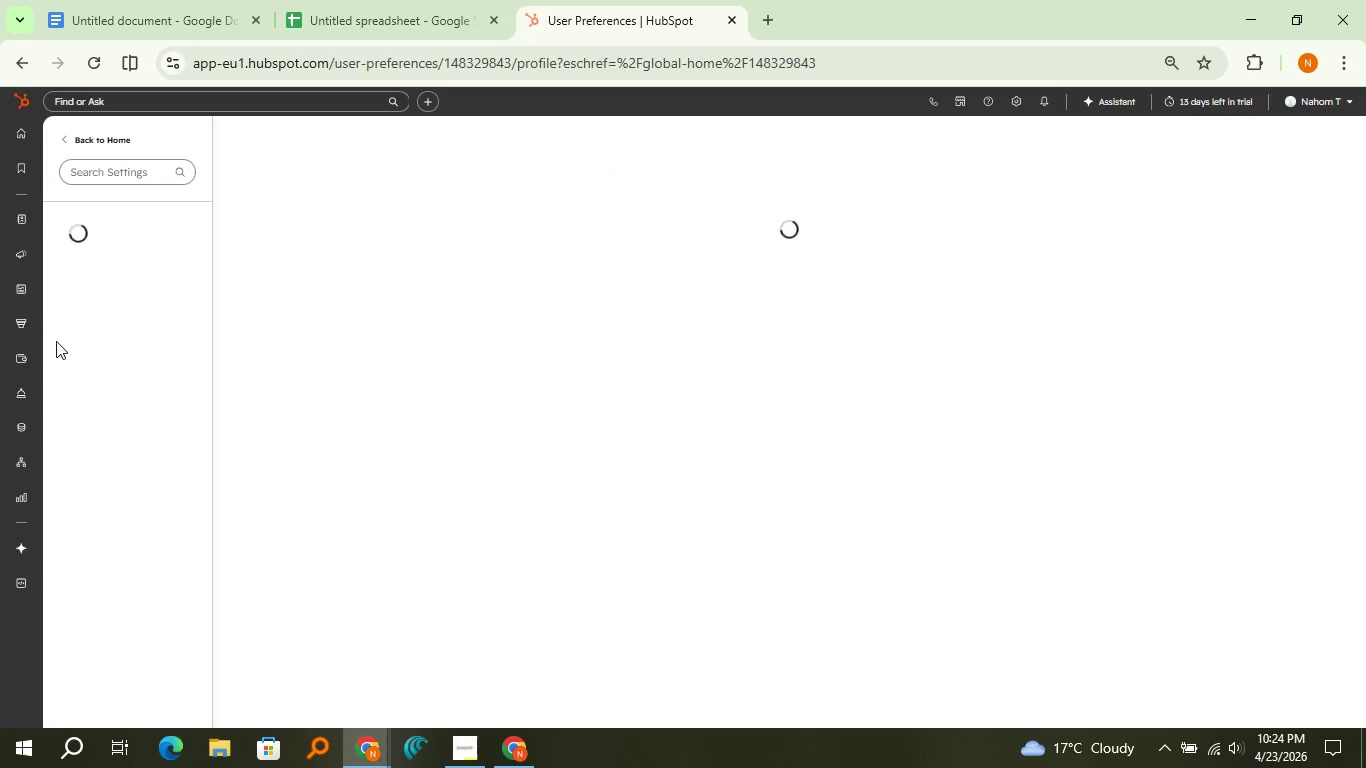 
scroll: coordinate [137, 447], scroll_direction: down, amount: 2.0
 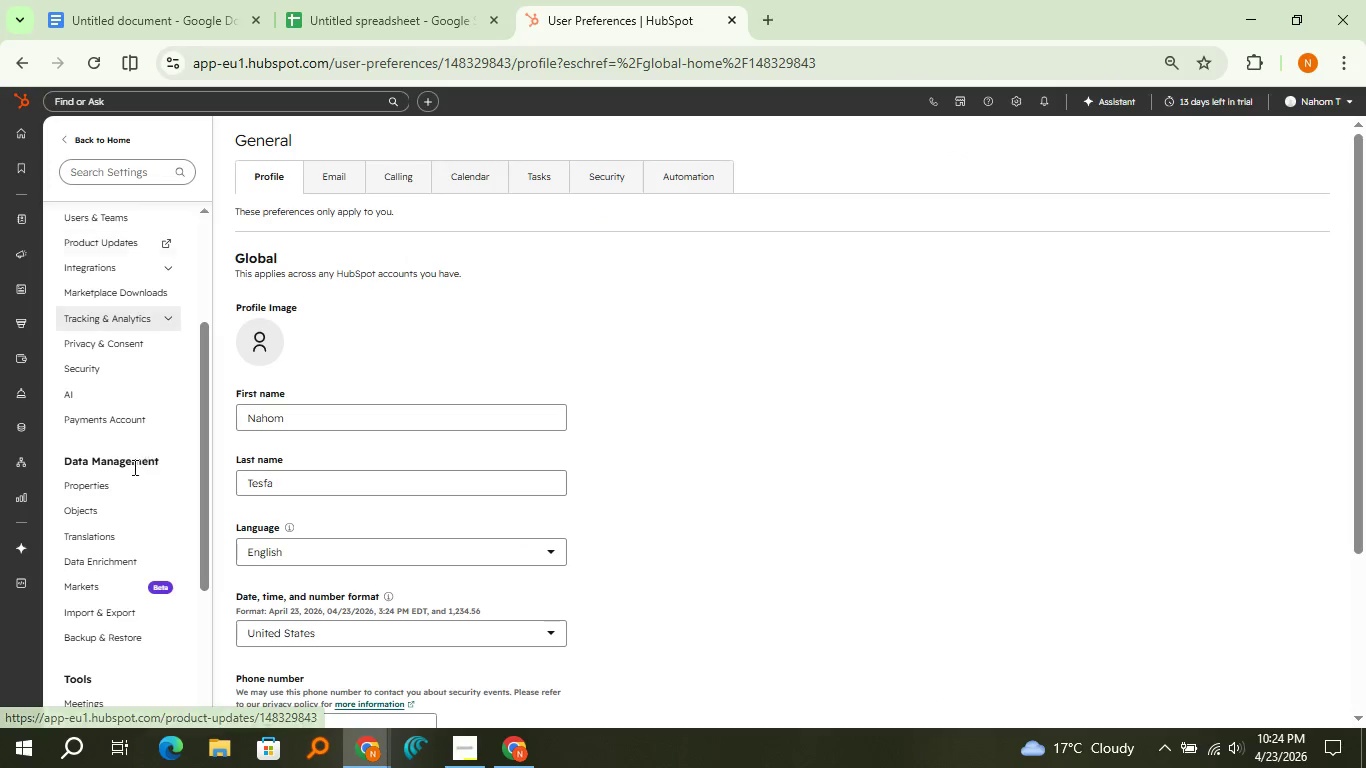 
mouse_move([127, 487])
 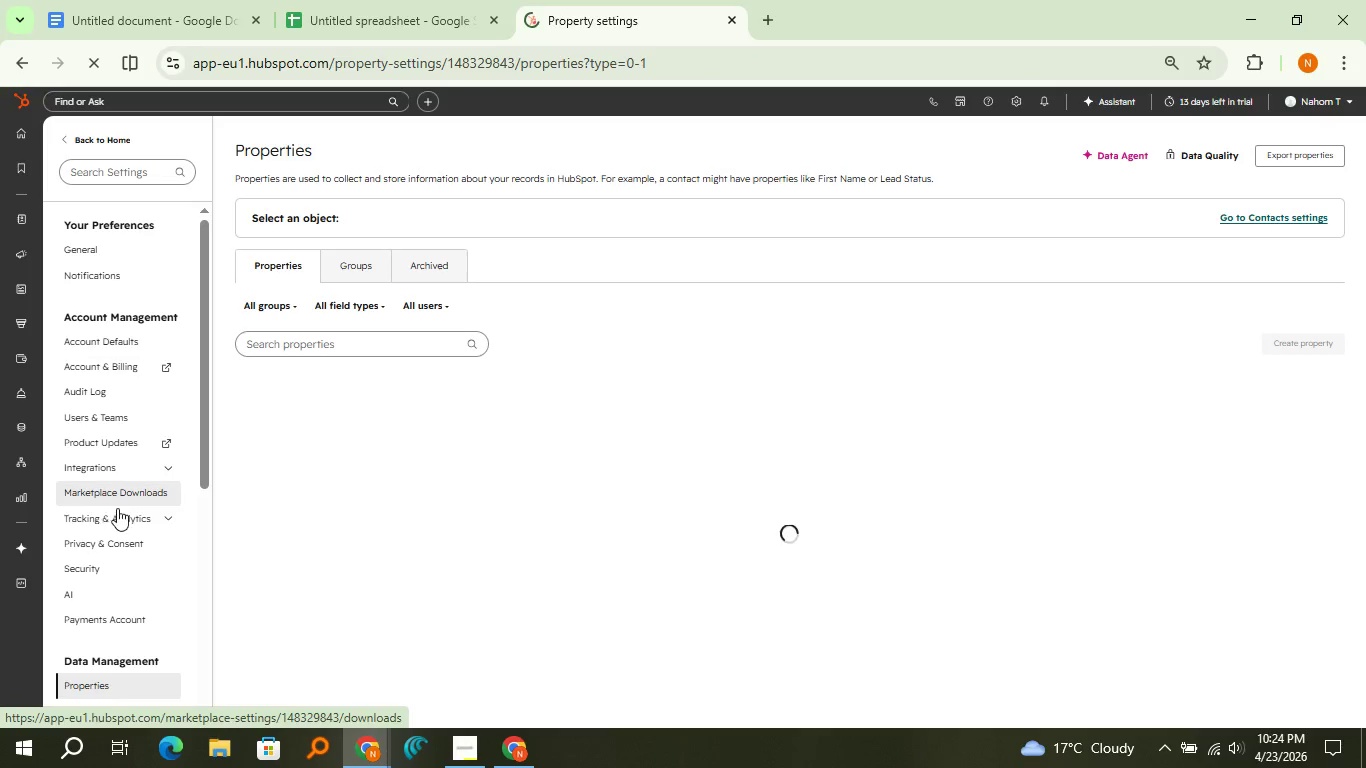 
mouse_move([205, 516])
 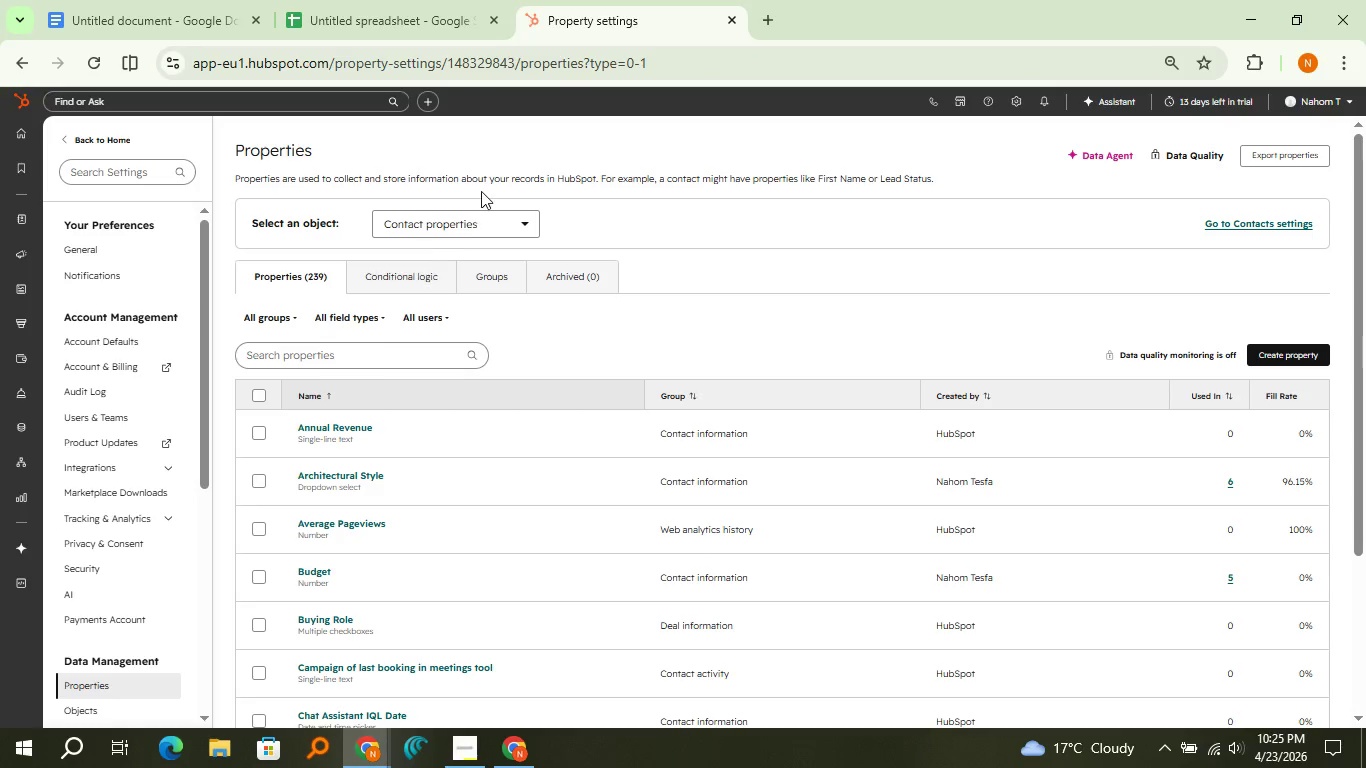 
left_click([481, 227])
 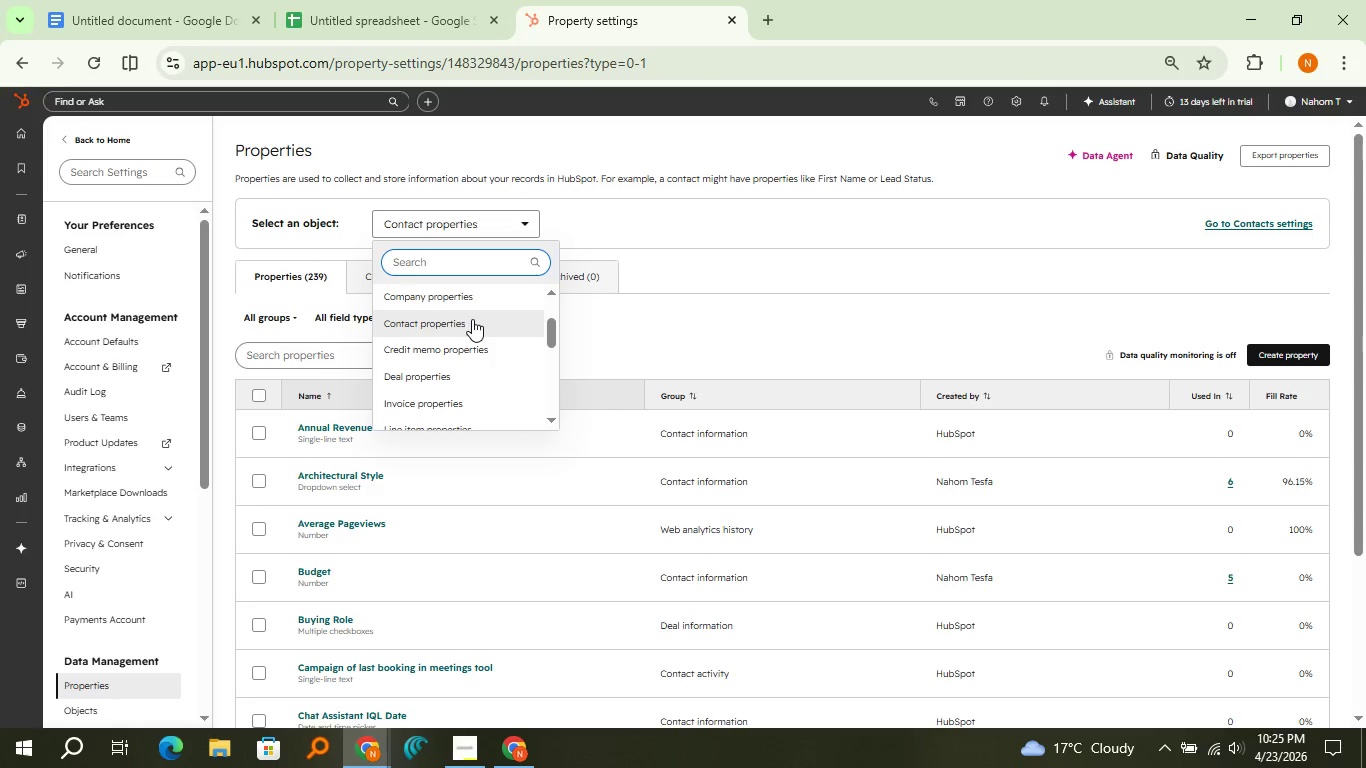 
left_click([472, 319])
 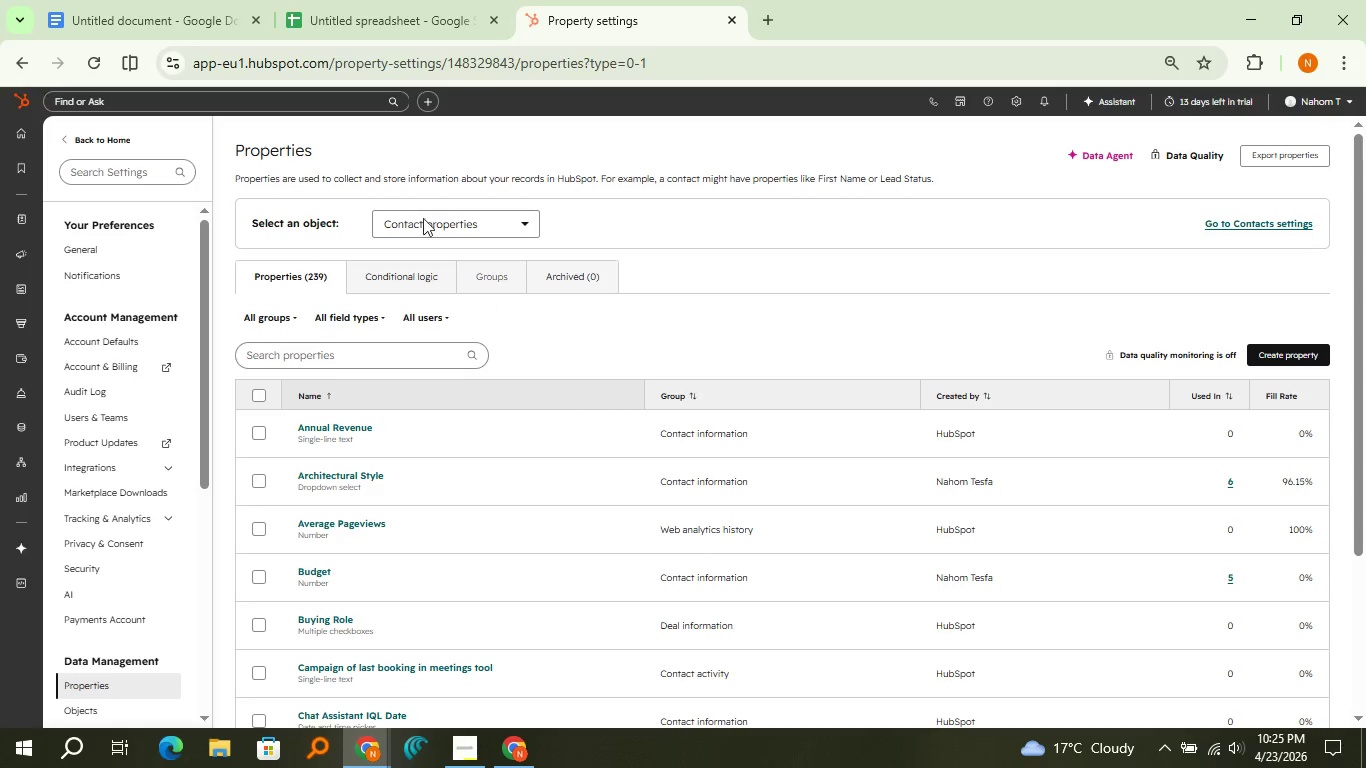 
left_click([384, 0])
 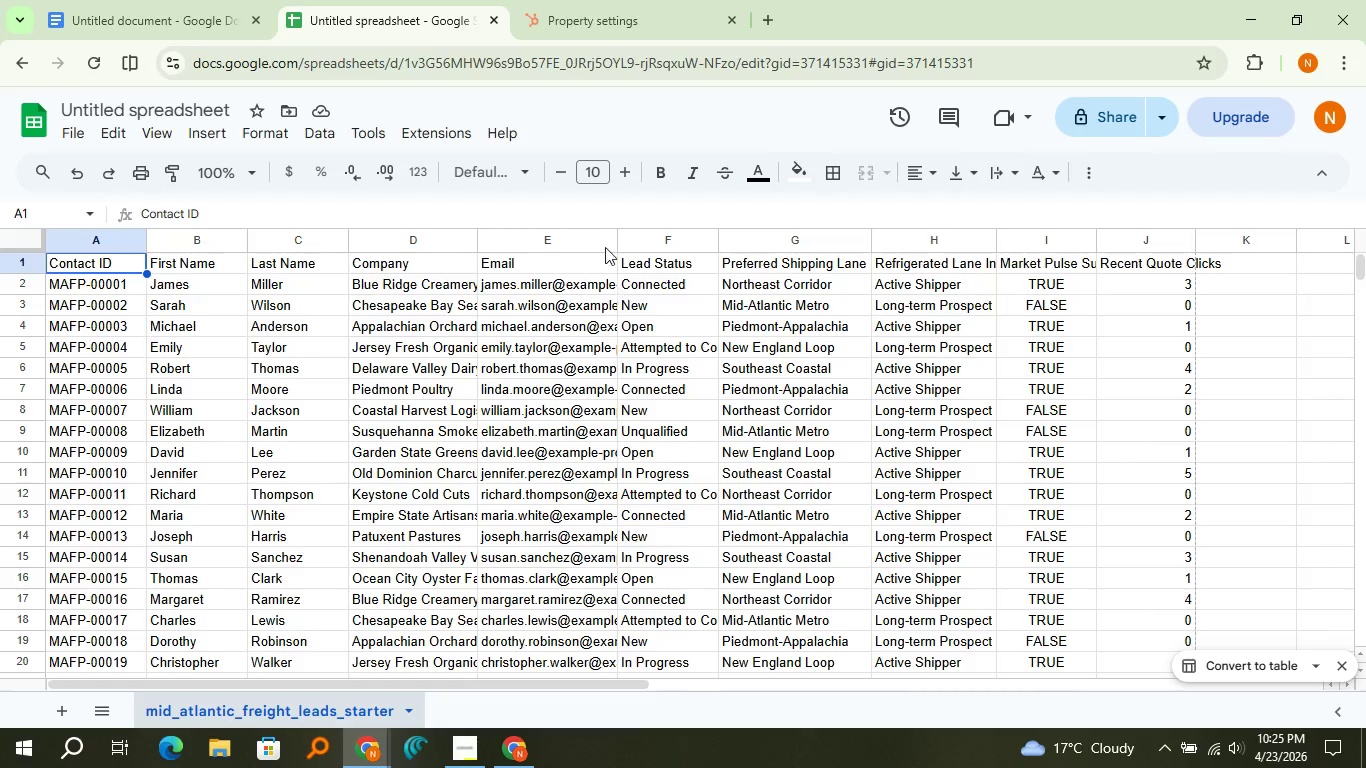 
left_click([557, 0])
 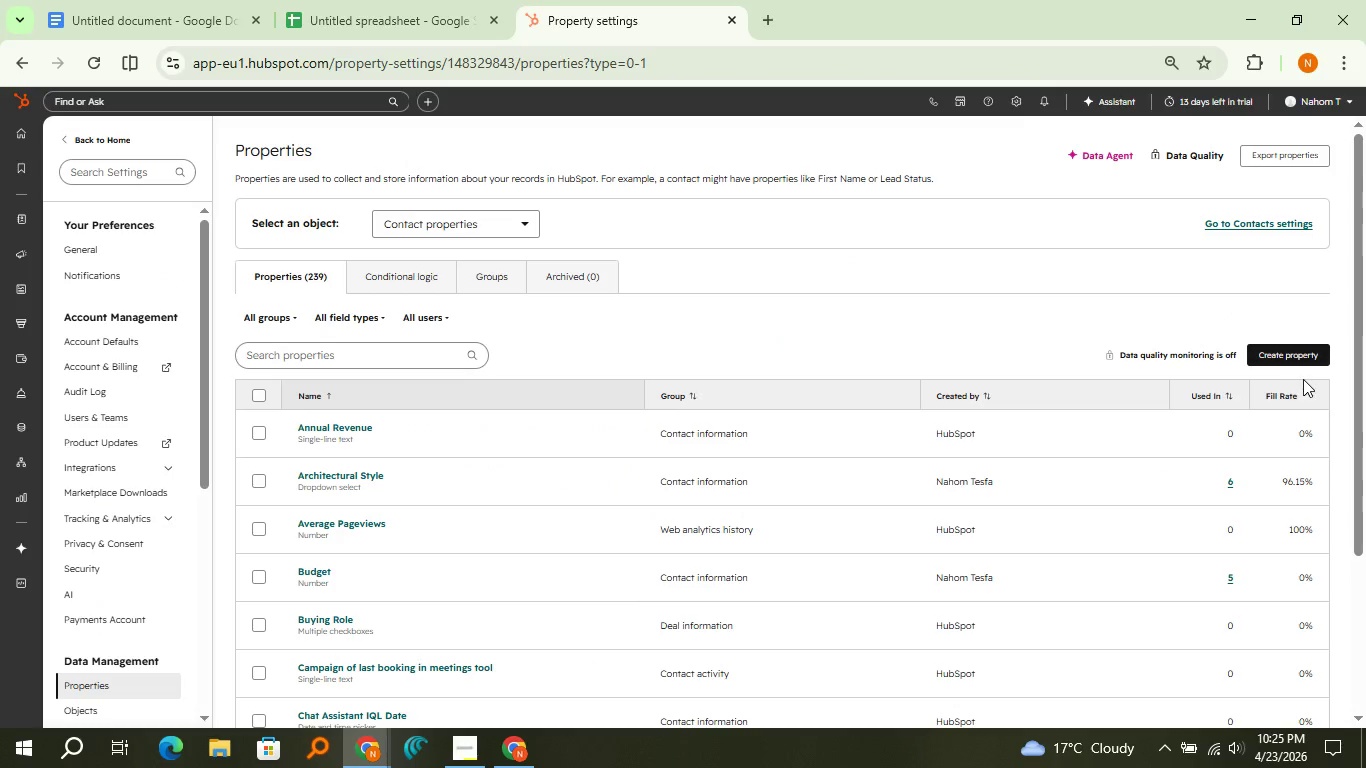 
left_click([1292, 358])
 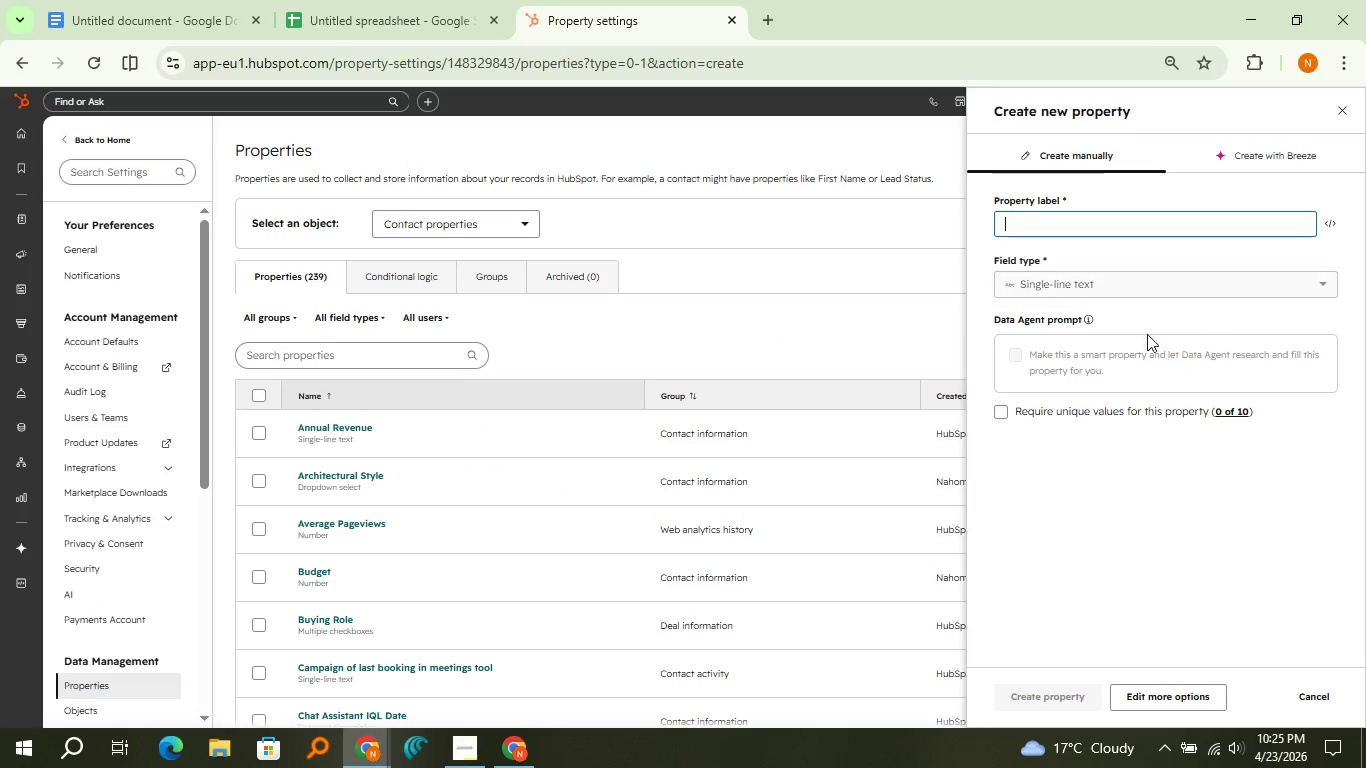 
left_click([1121, 233])
 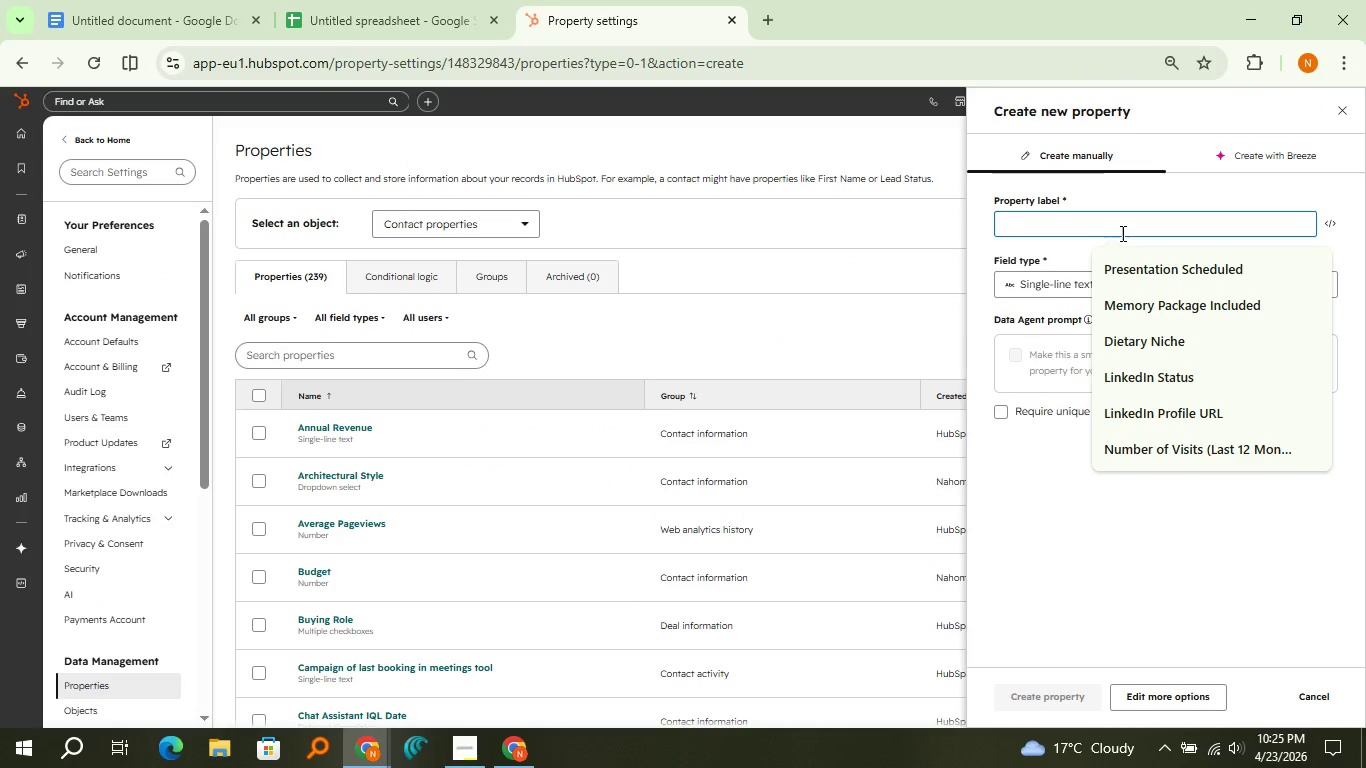 
type(Preferred Shipping Lane)
 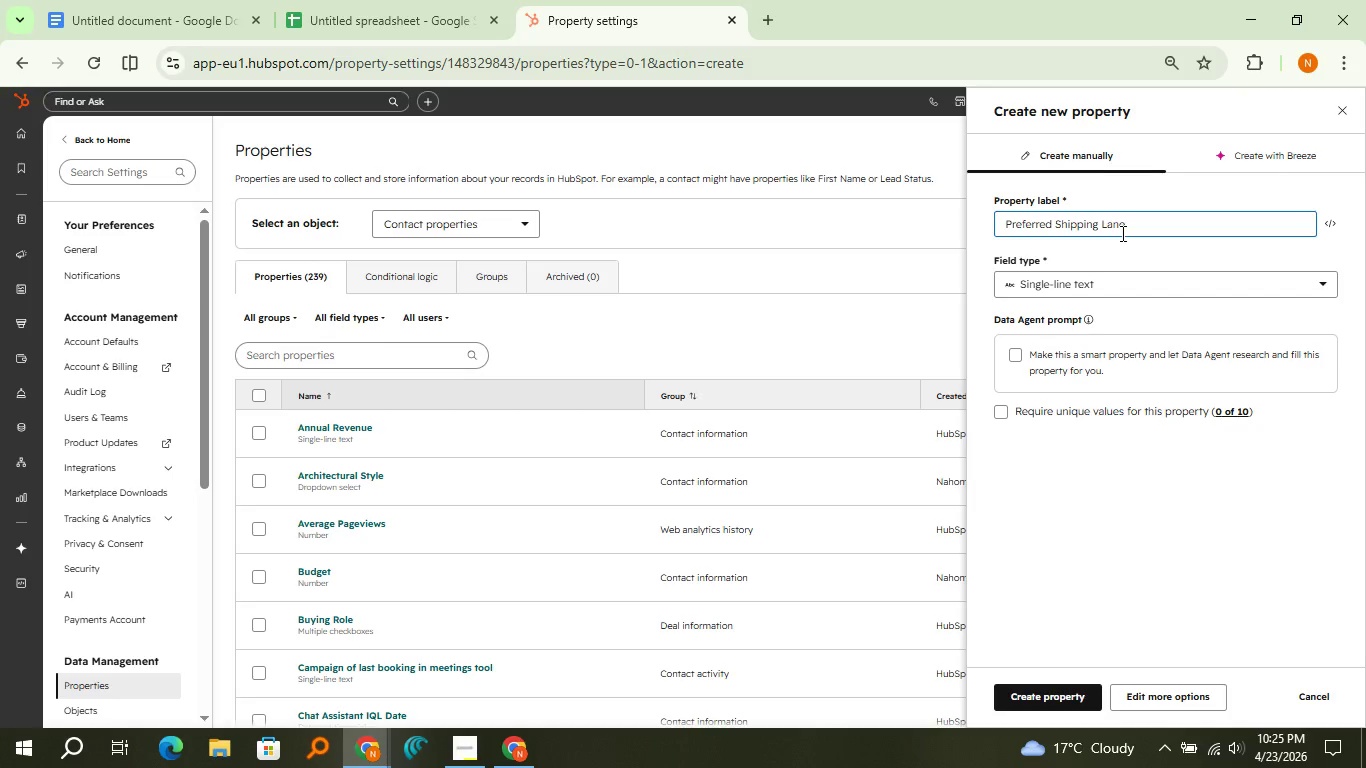 
left_click([1096, 513])
 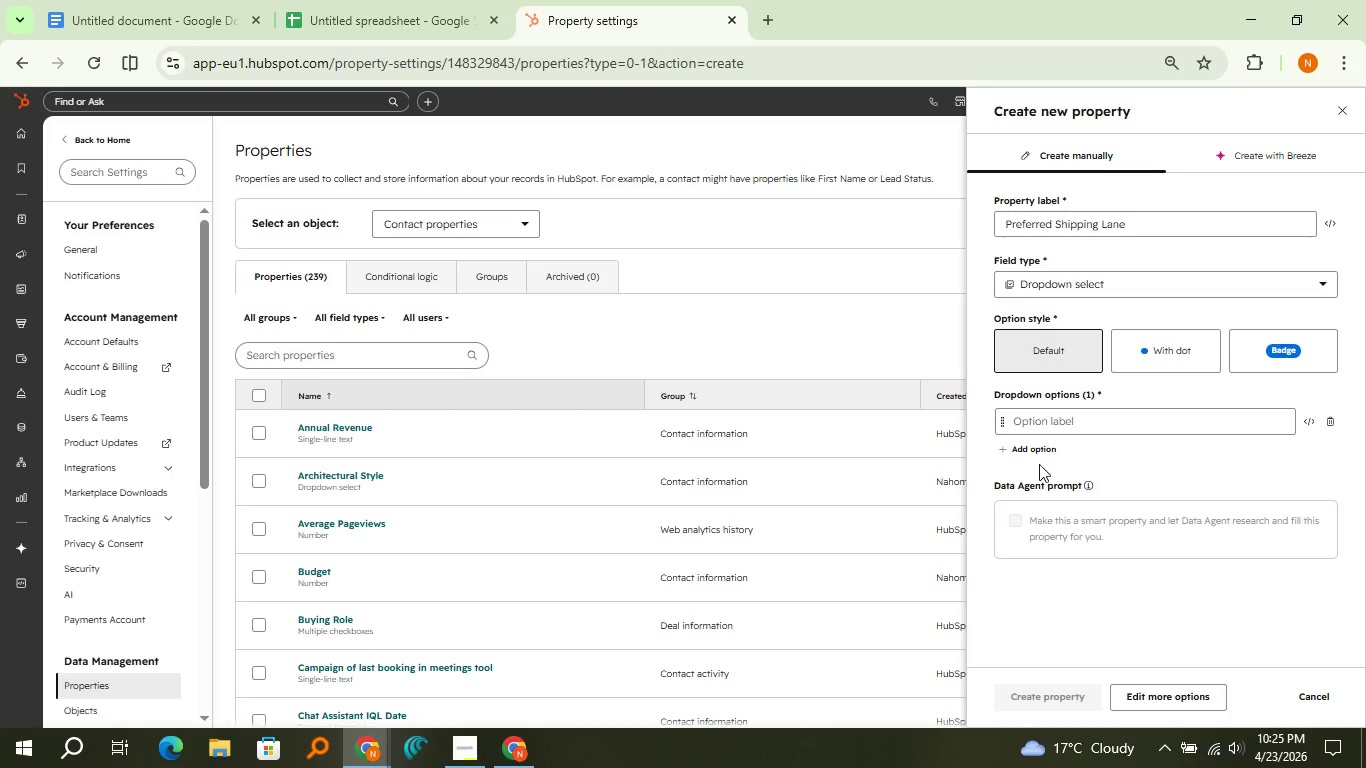 
left_click([1037, 456])
 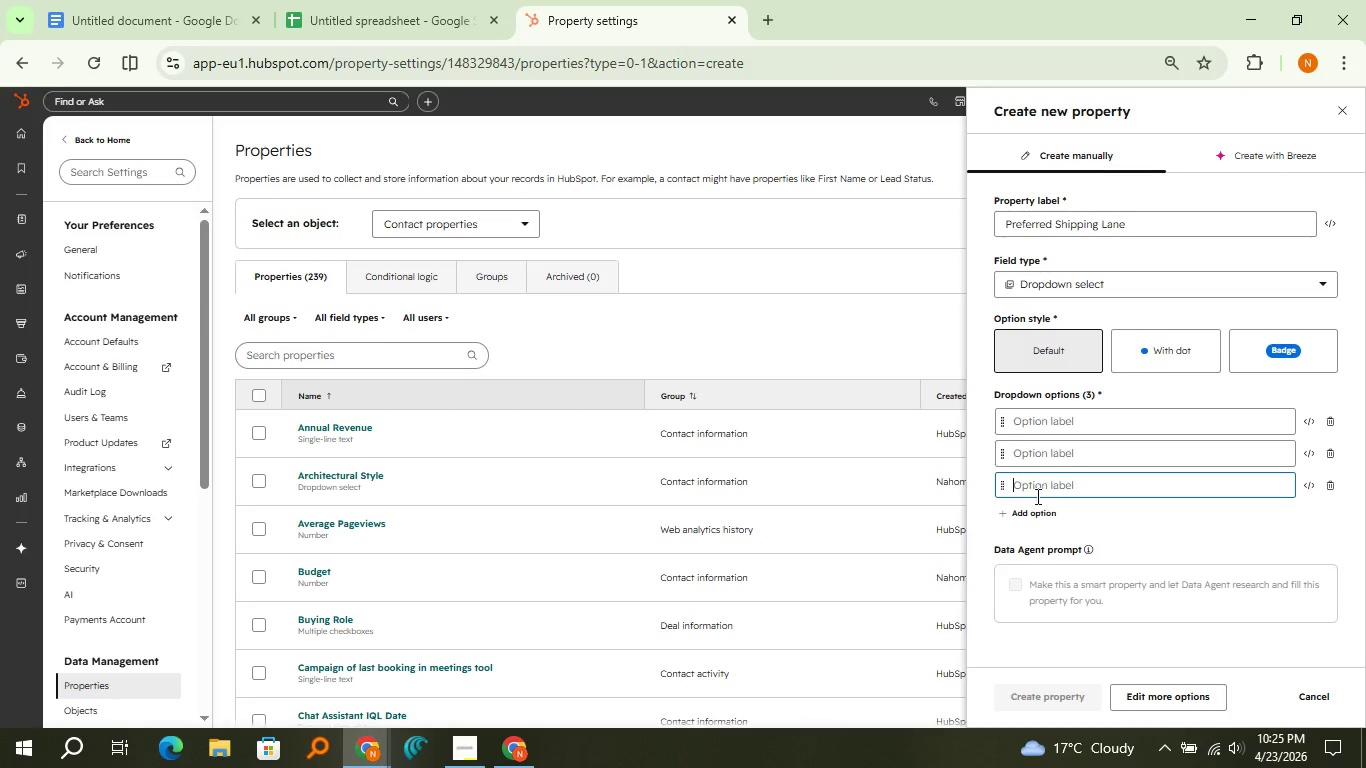 
left_click([1036, 506])
 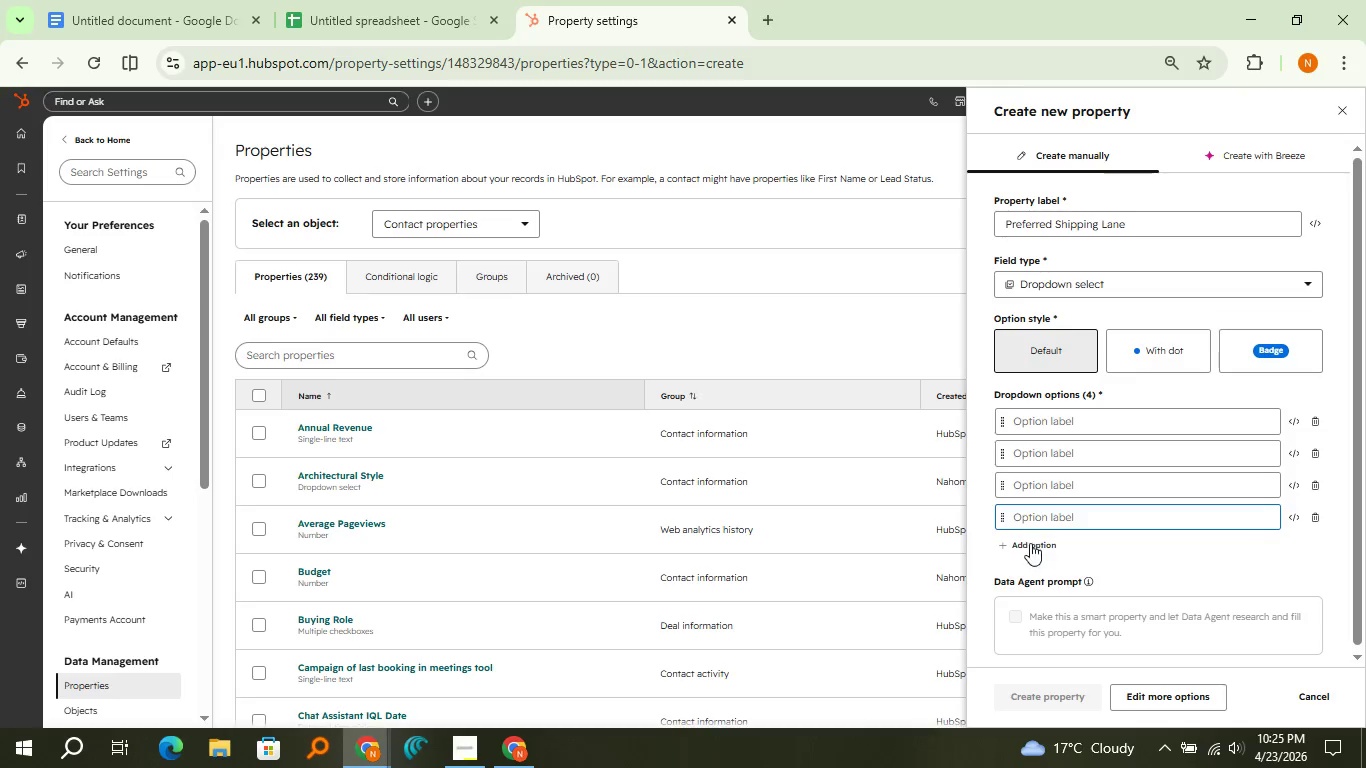 
left_click([1031, 543])
 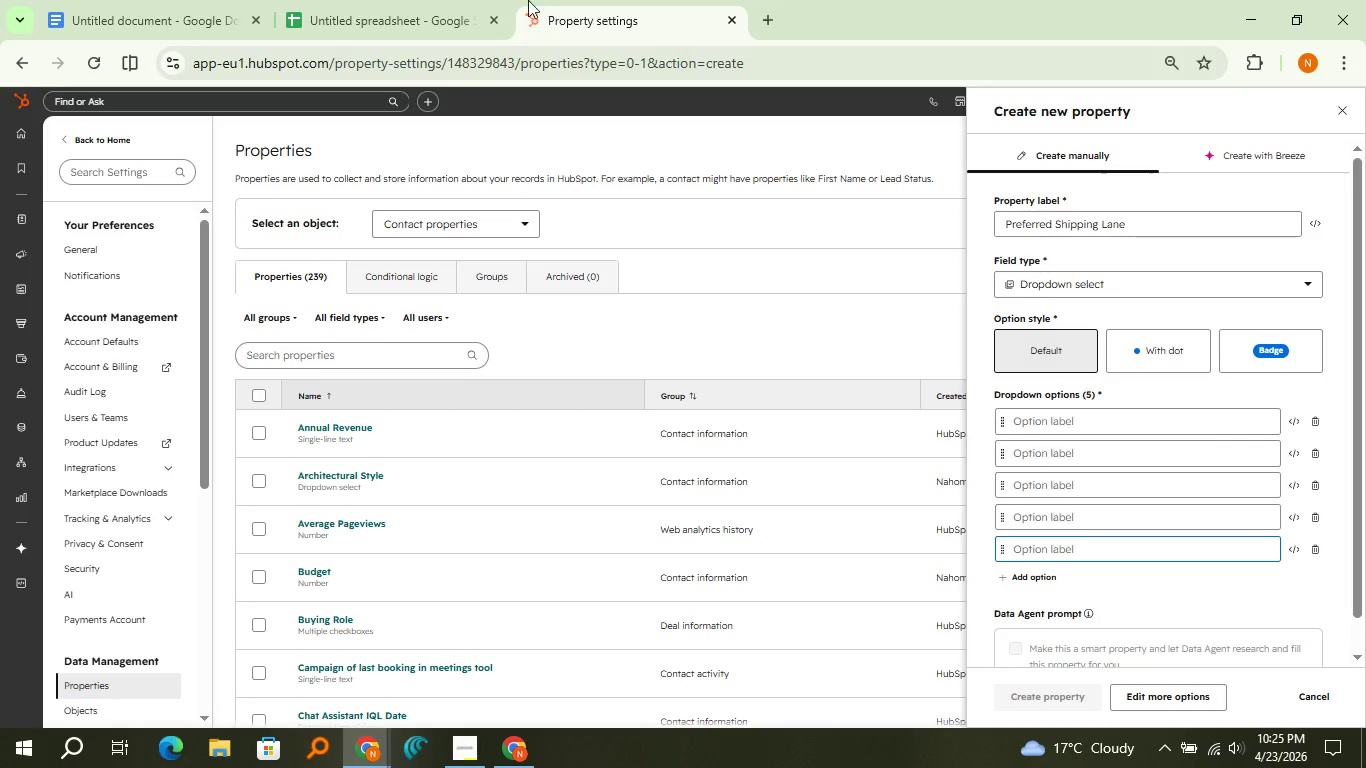 
left_click([432, 5])
 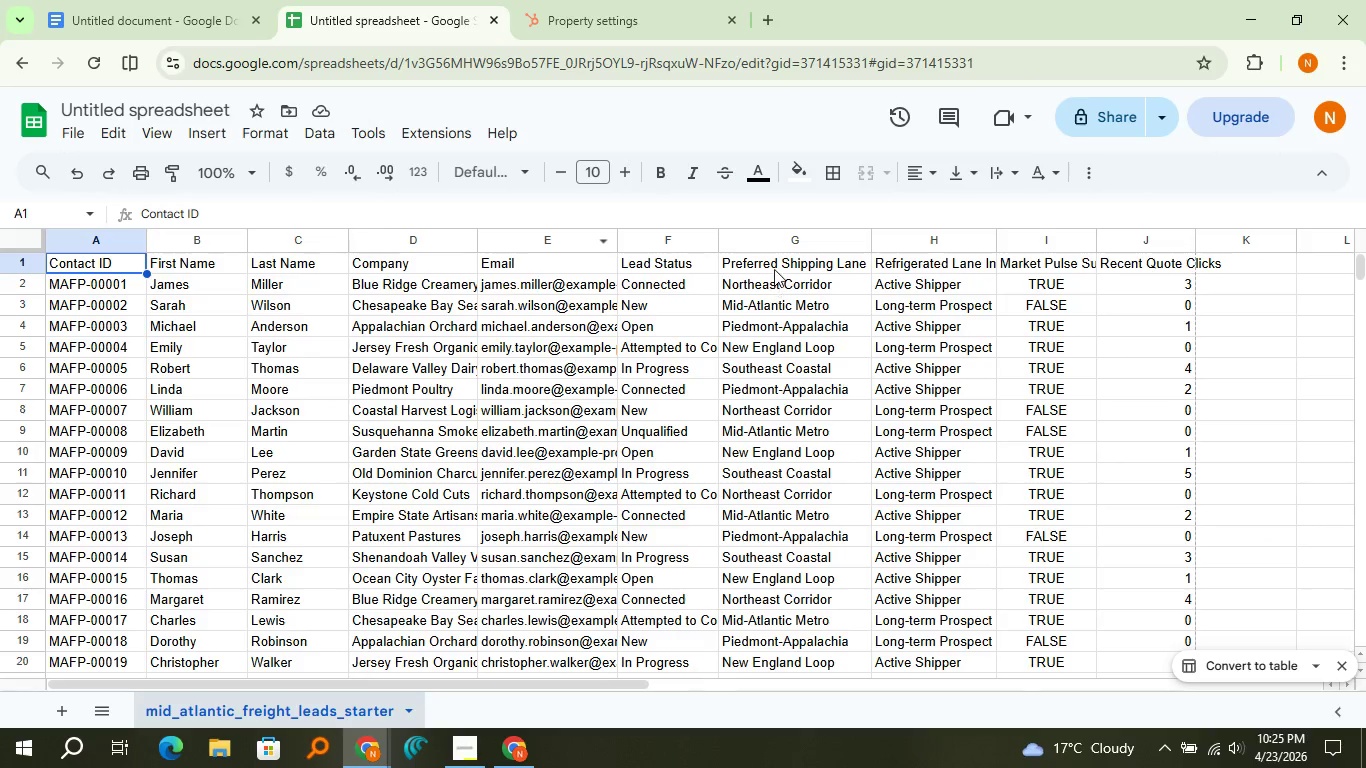 
left_click([774, 267])
 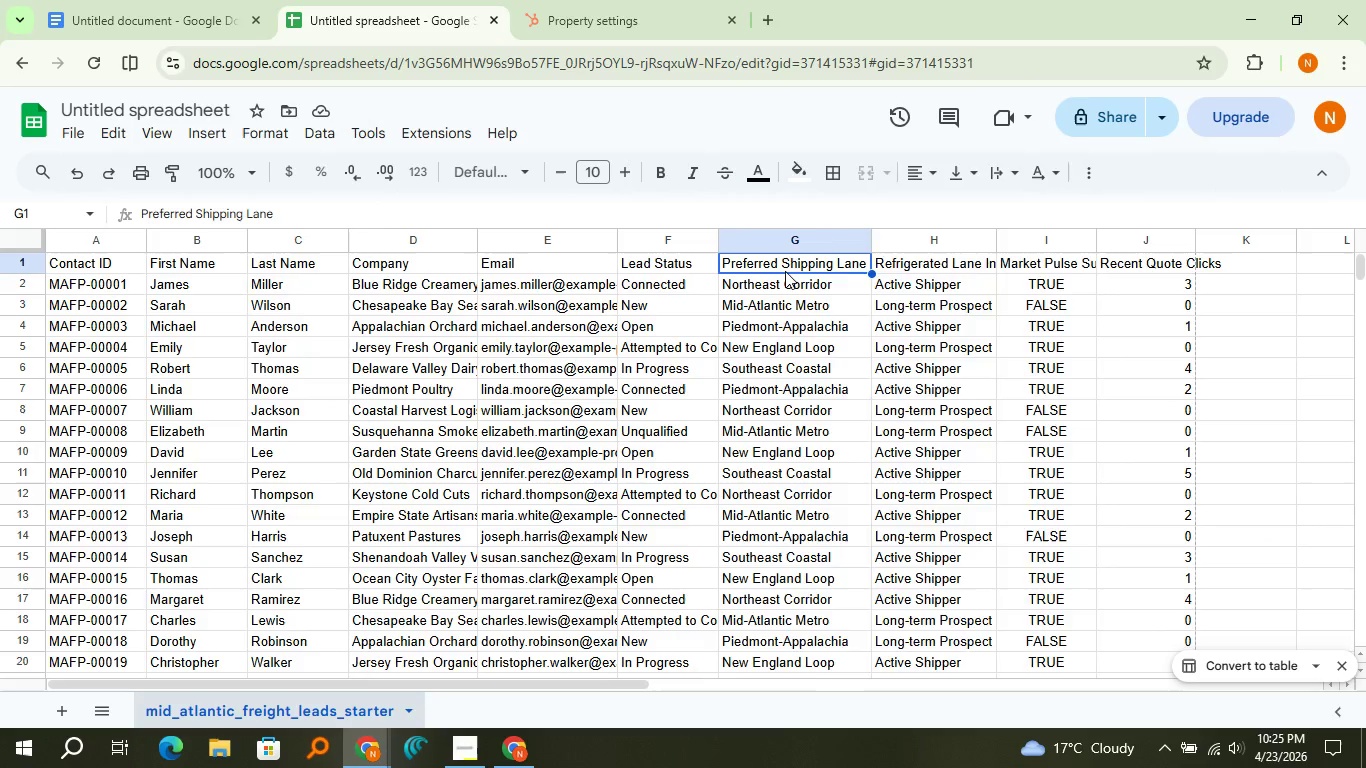 
right_click([785, 271])
 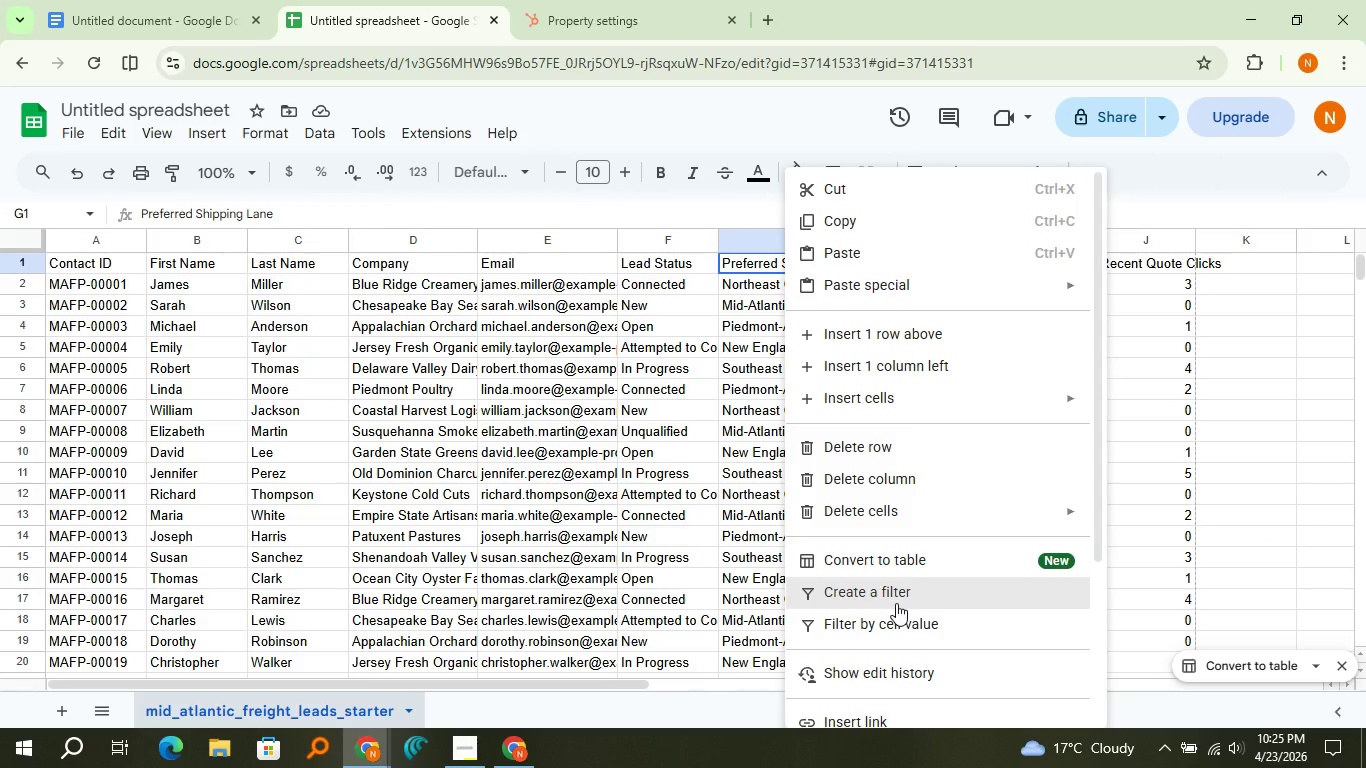 
left_click([896, 603])
 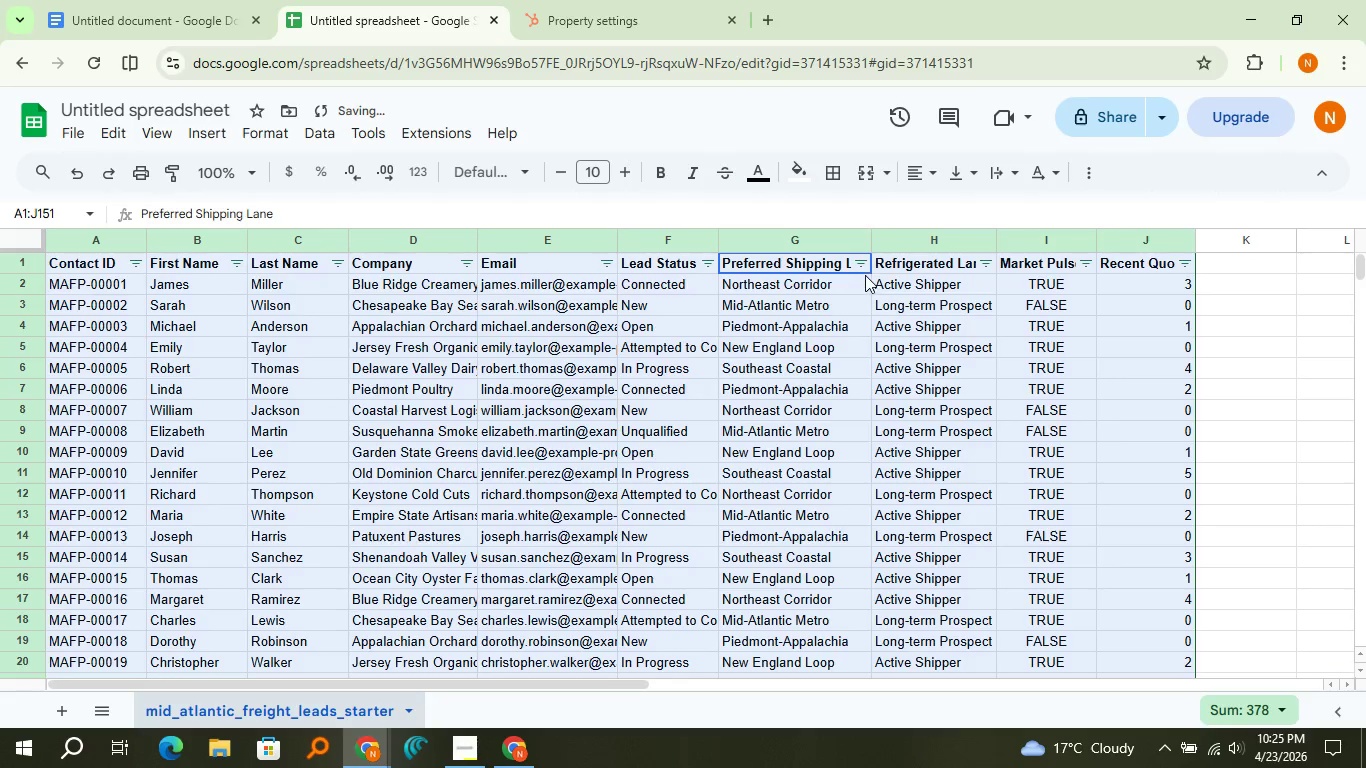 
left_click([866, 270])
 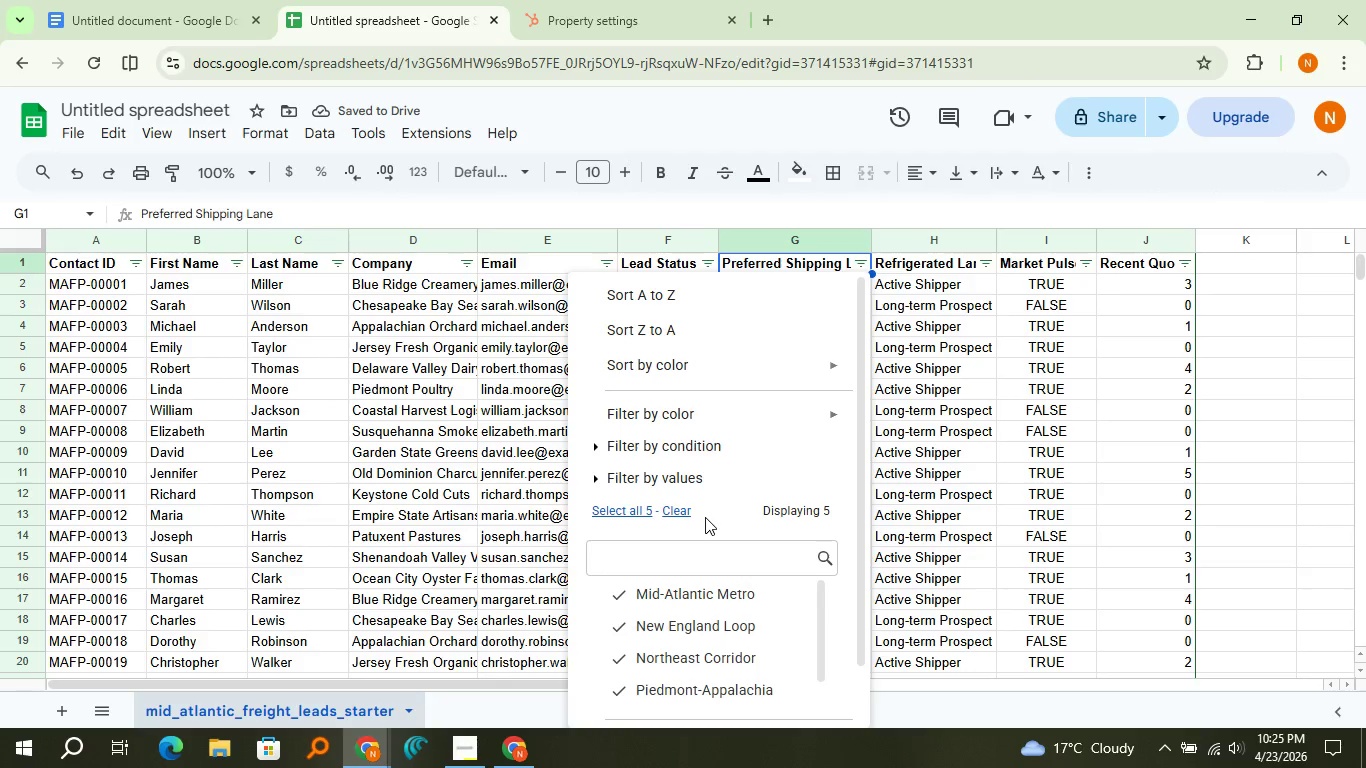 
scroll: coordinate [714, 568], scroll_direction: down, amount: 4.0
 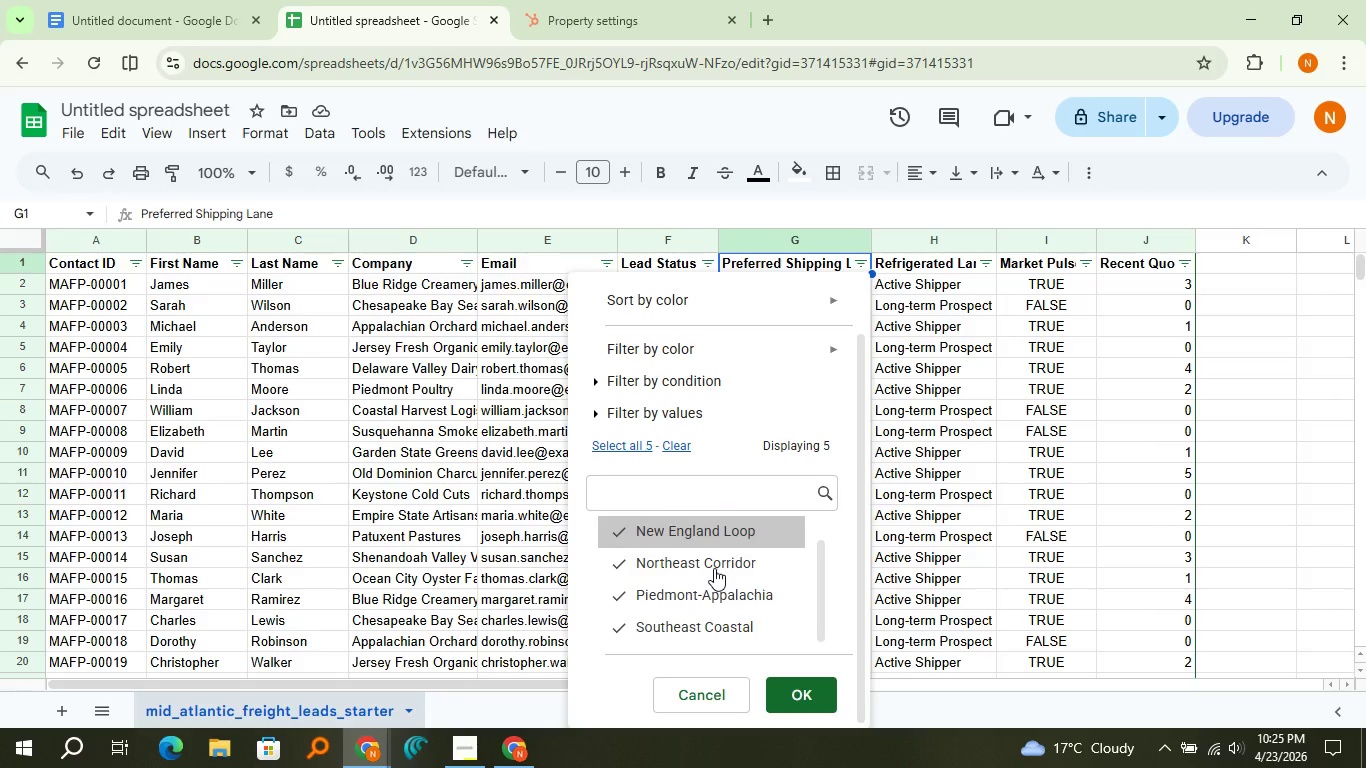 
scroll: coordinate [714, 568], scroll_direction: up, amount: 2.0
 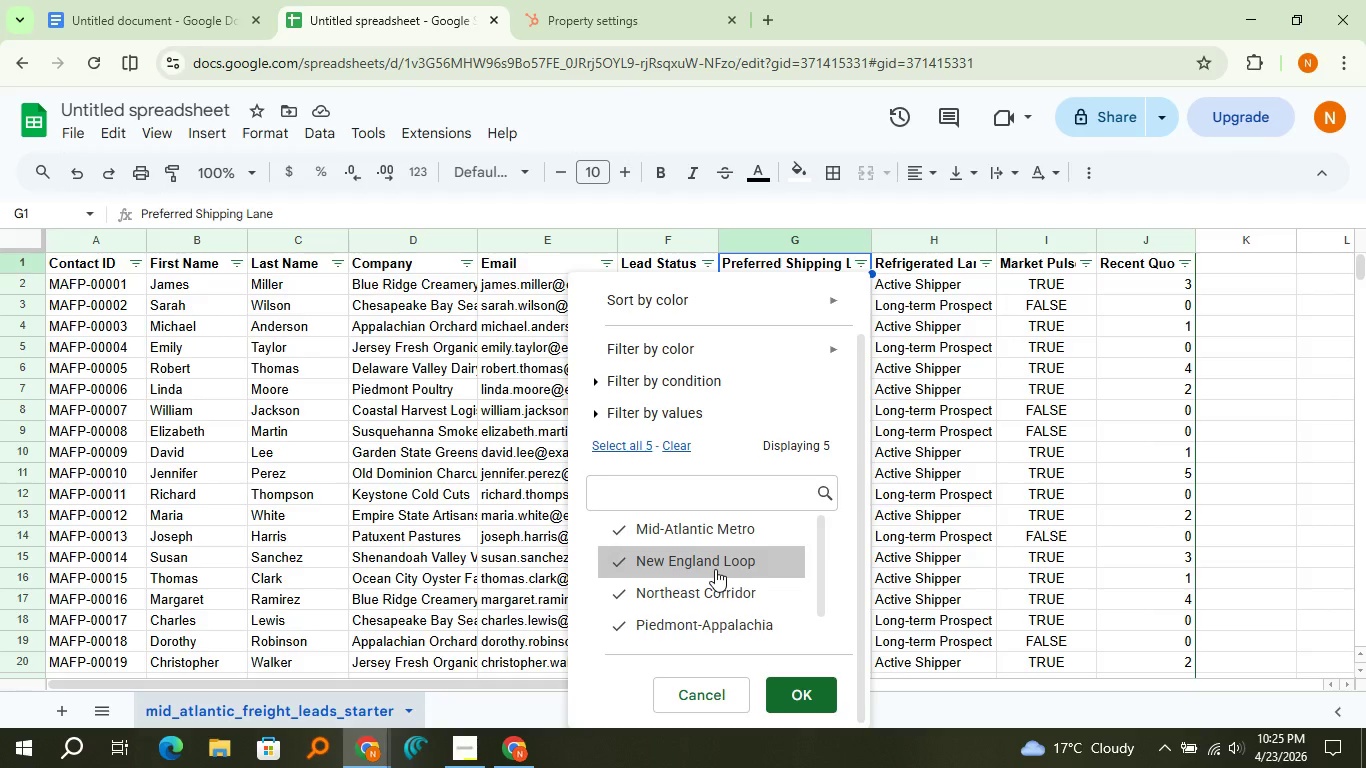 
wait(10.51)
 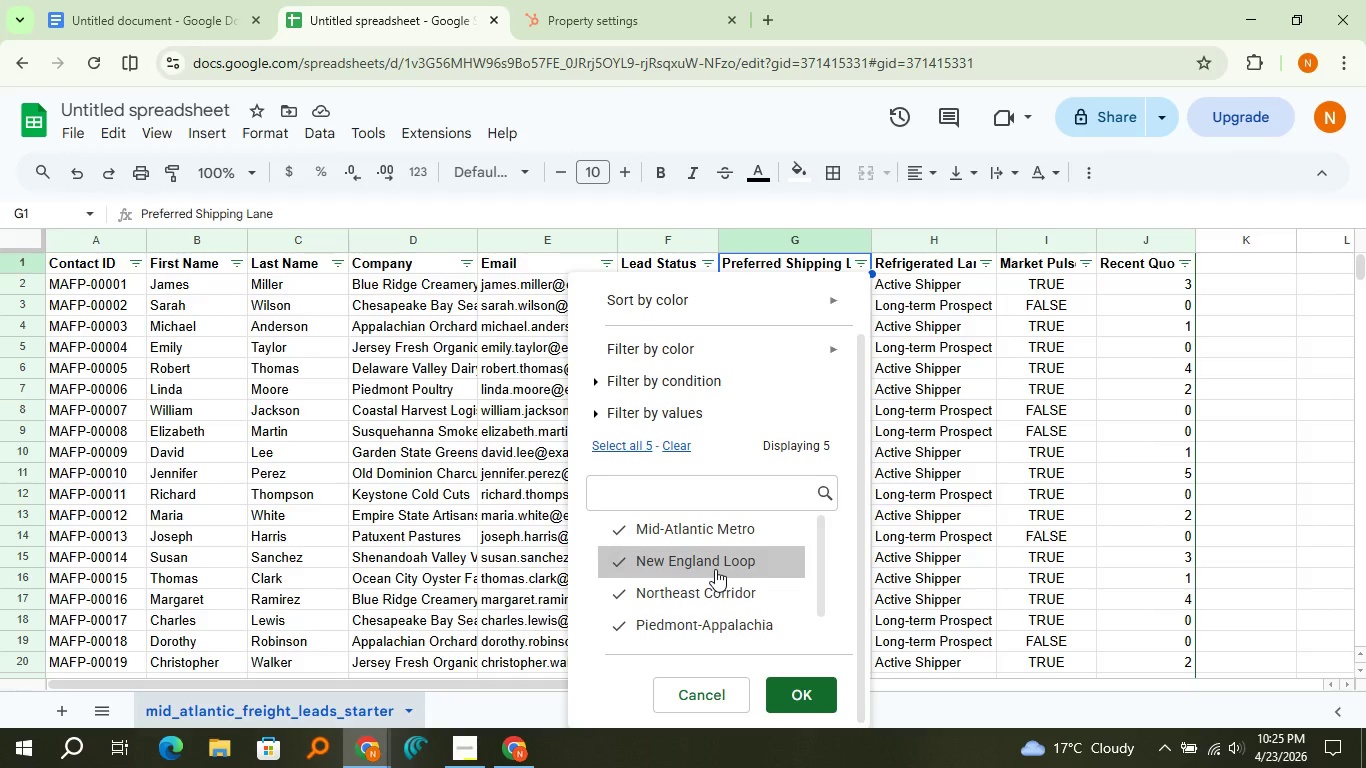 
scroll: coordinate [715, 569], scroll_direction: down, amount: 2.0
 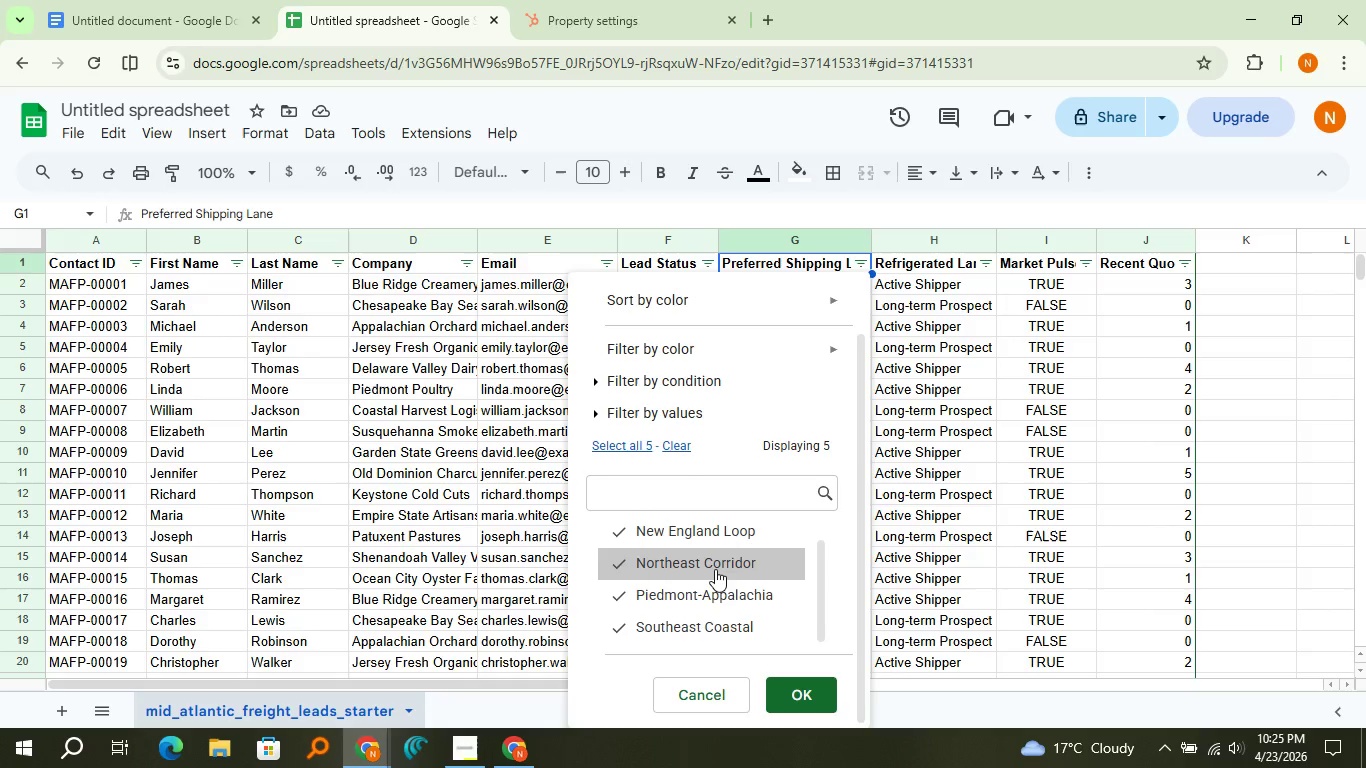 
scroll: coordinate [715, 569], scroll_direction: up, amount: 2.0
 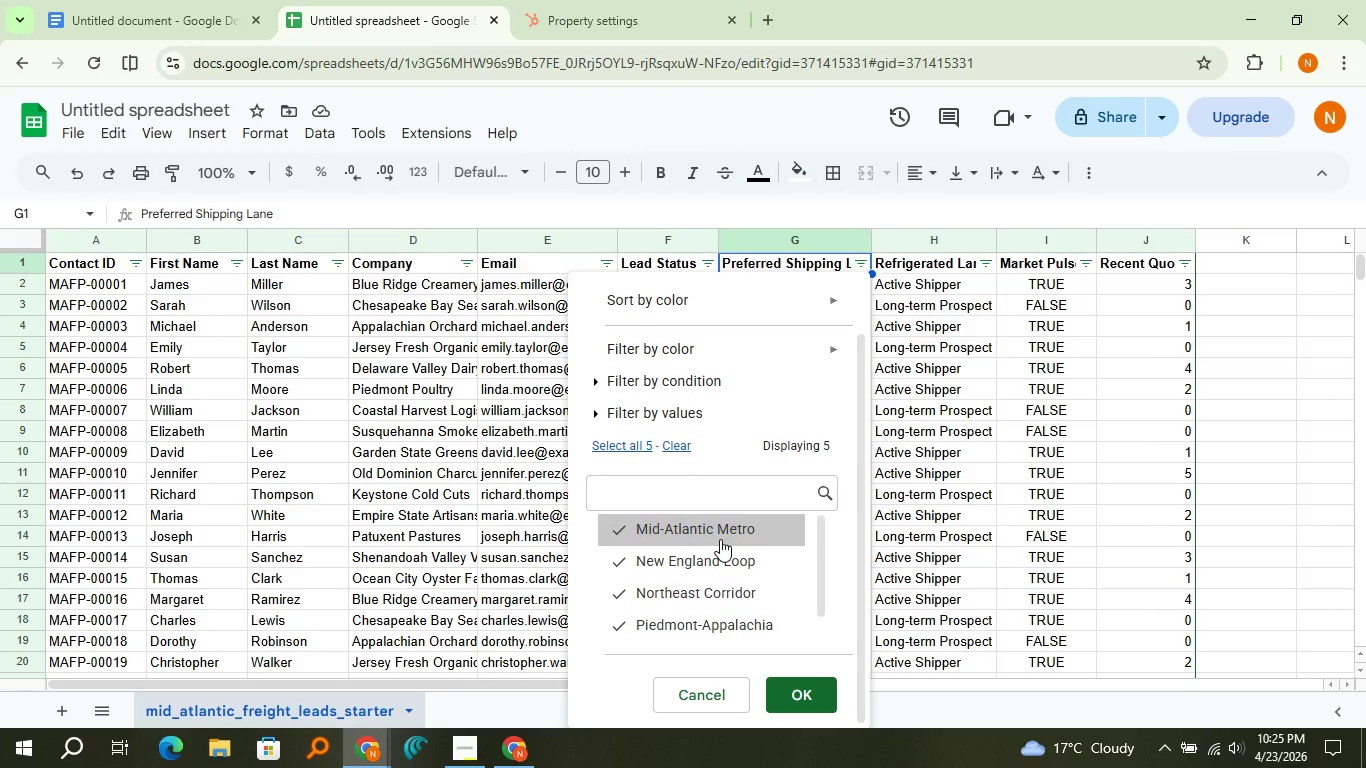 
right_click([720, 539])
 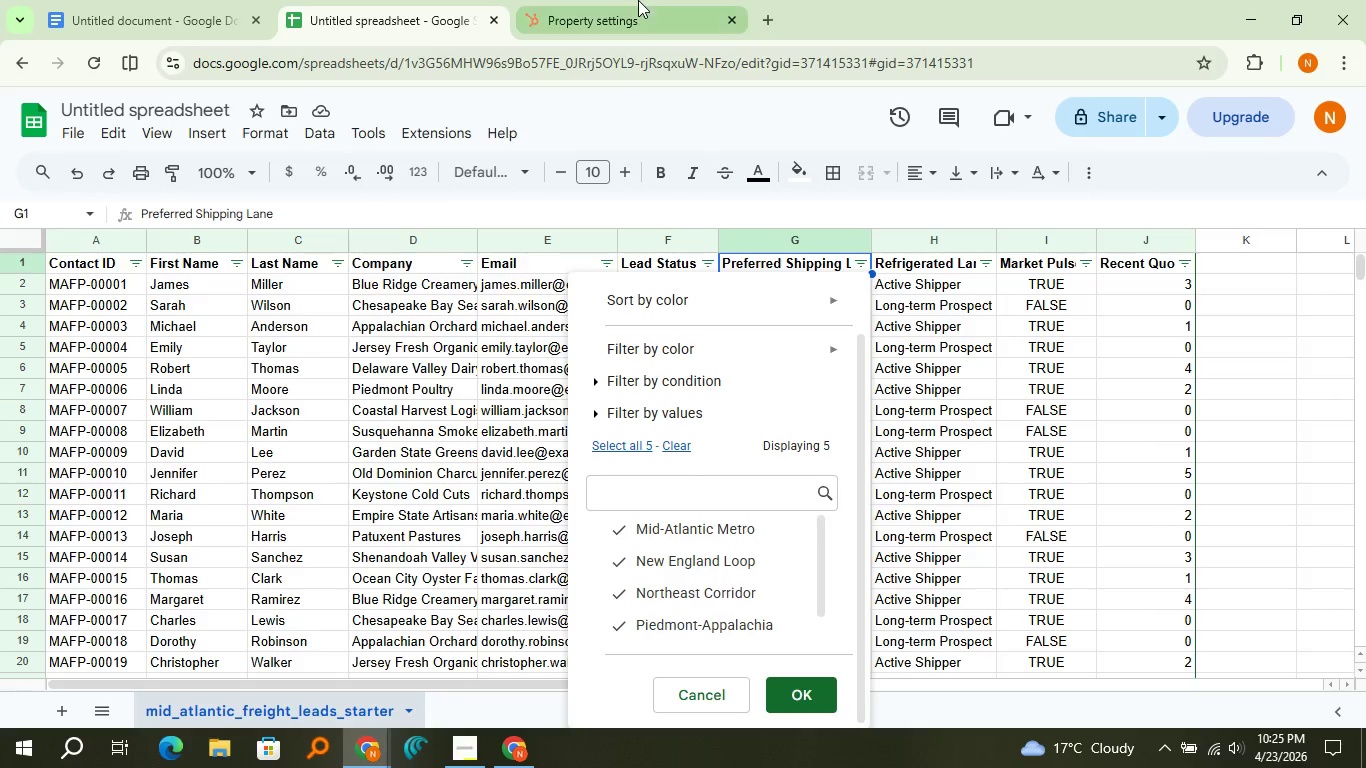 
left_click([635, 0])
 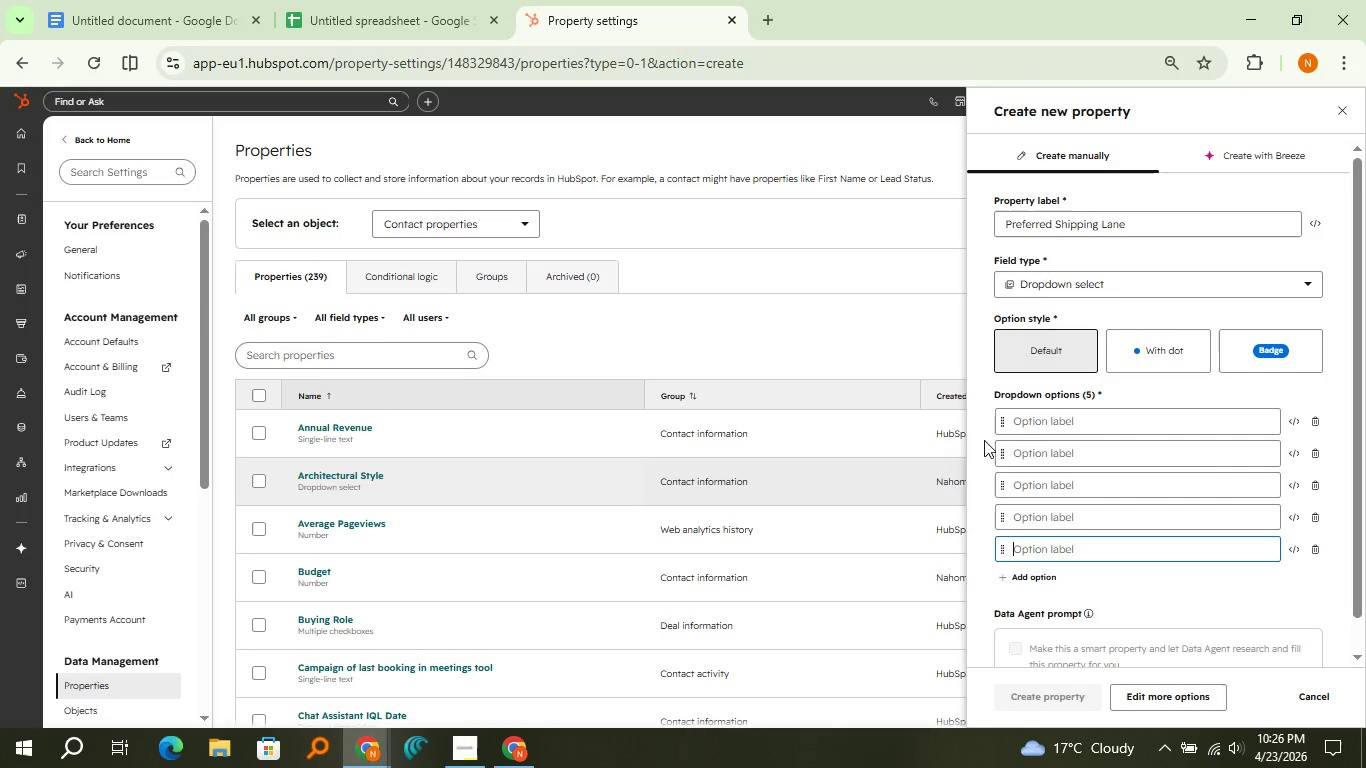 
left_click([1030, 430])
 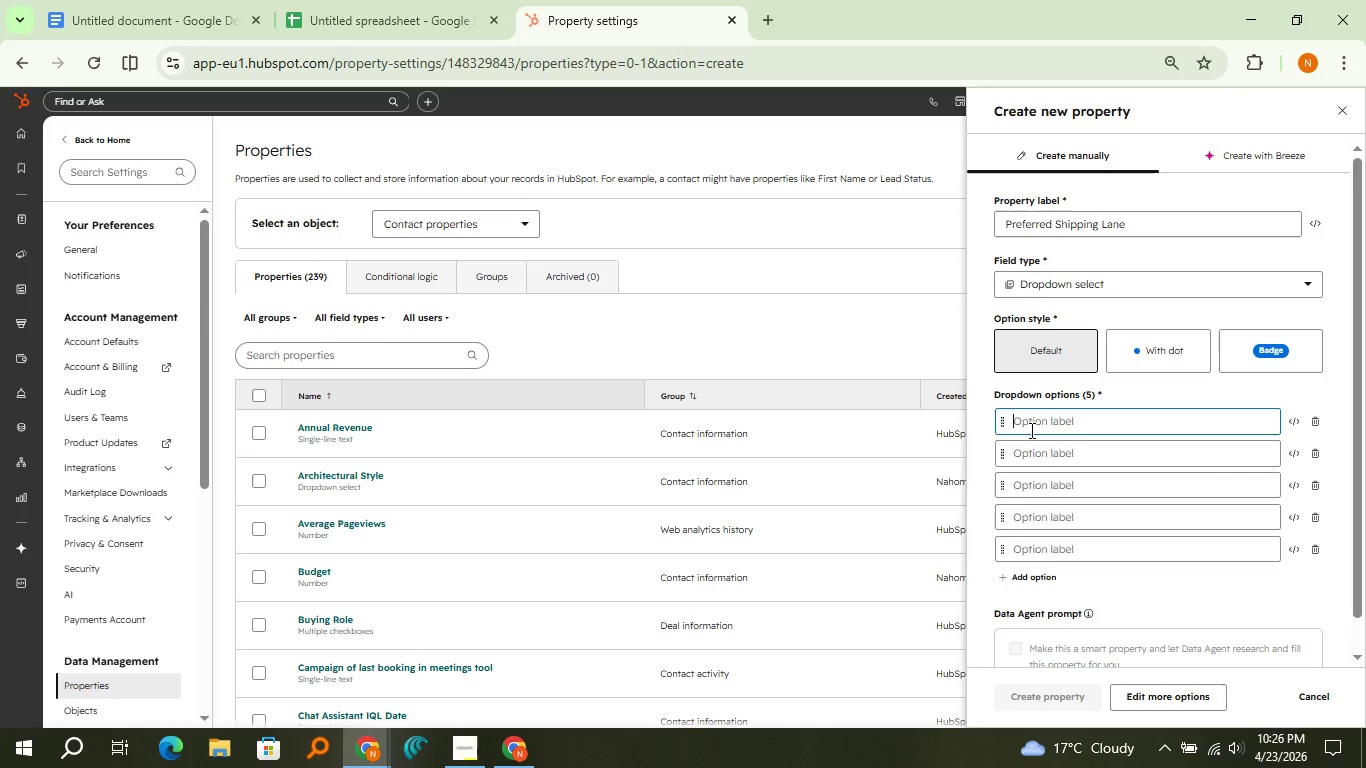 
type(Mid- )
key(Backspace)
type(Atlantic Metro)
 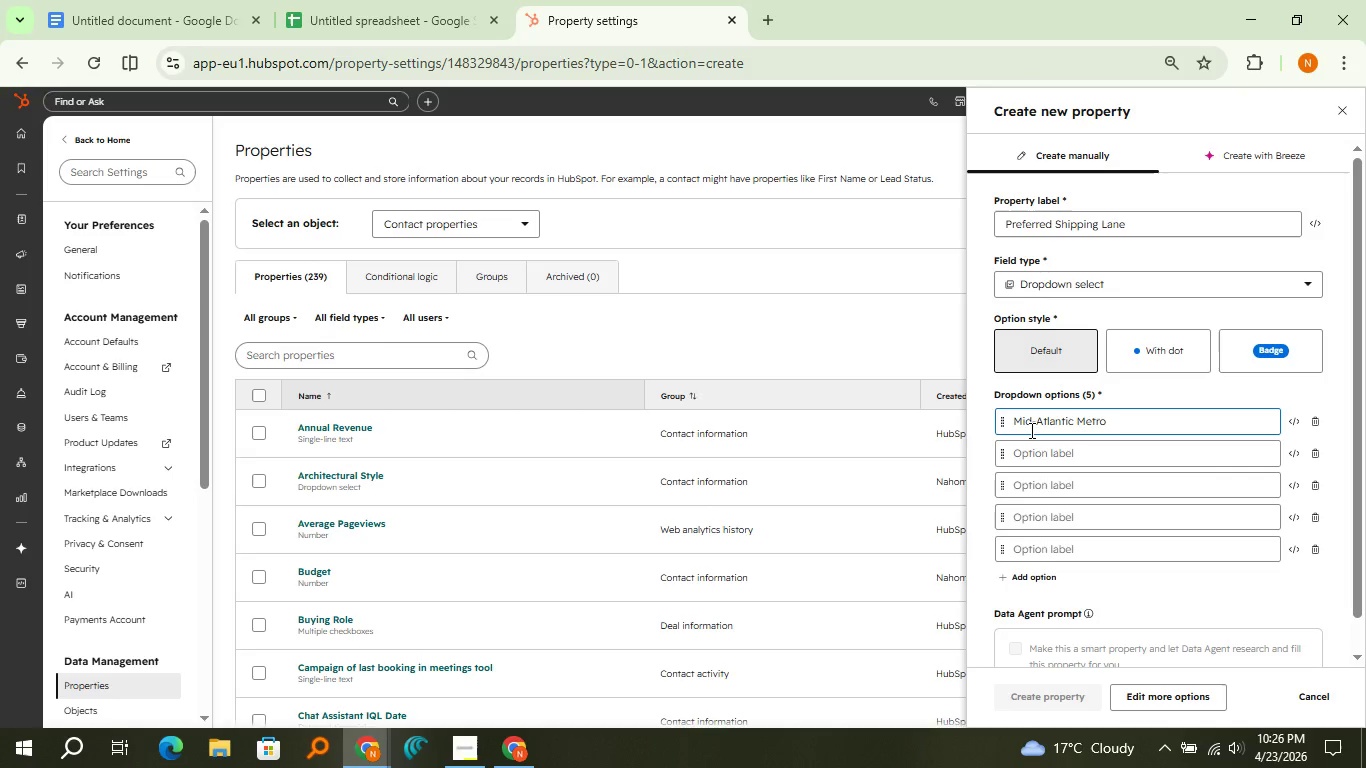 
key(ArrowDown)
 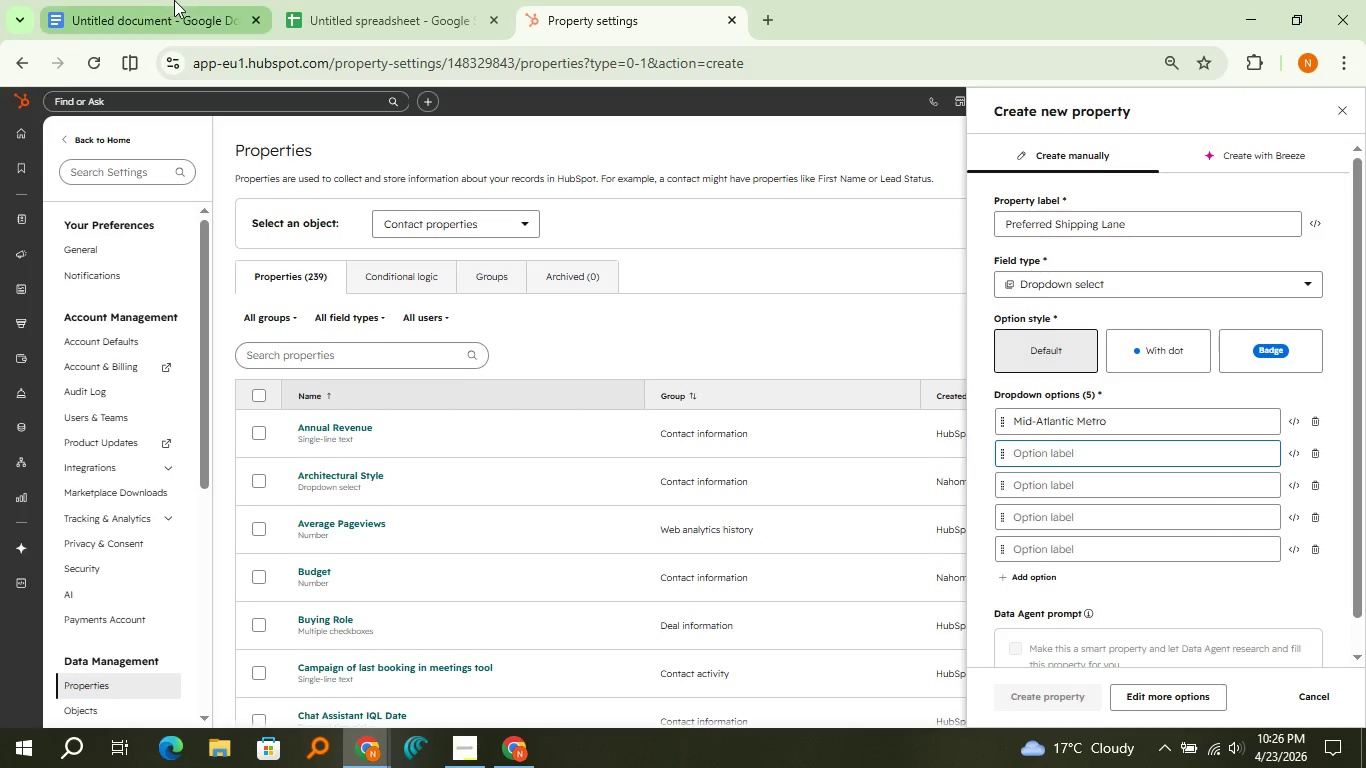 
left_click([290, 8])
 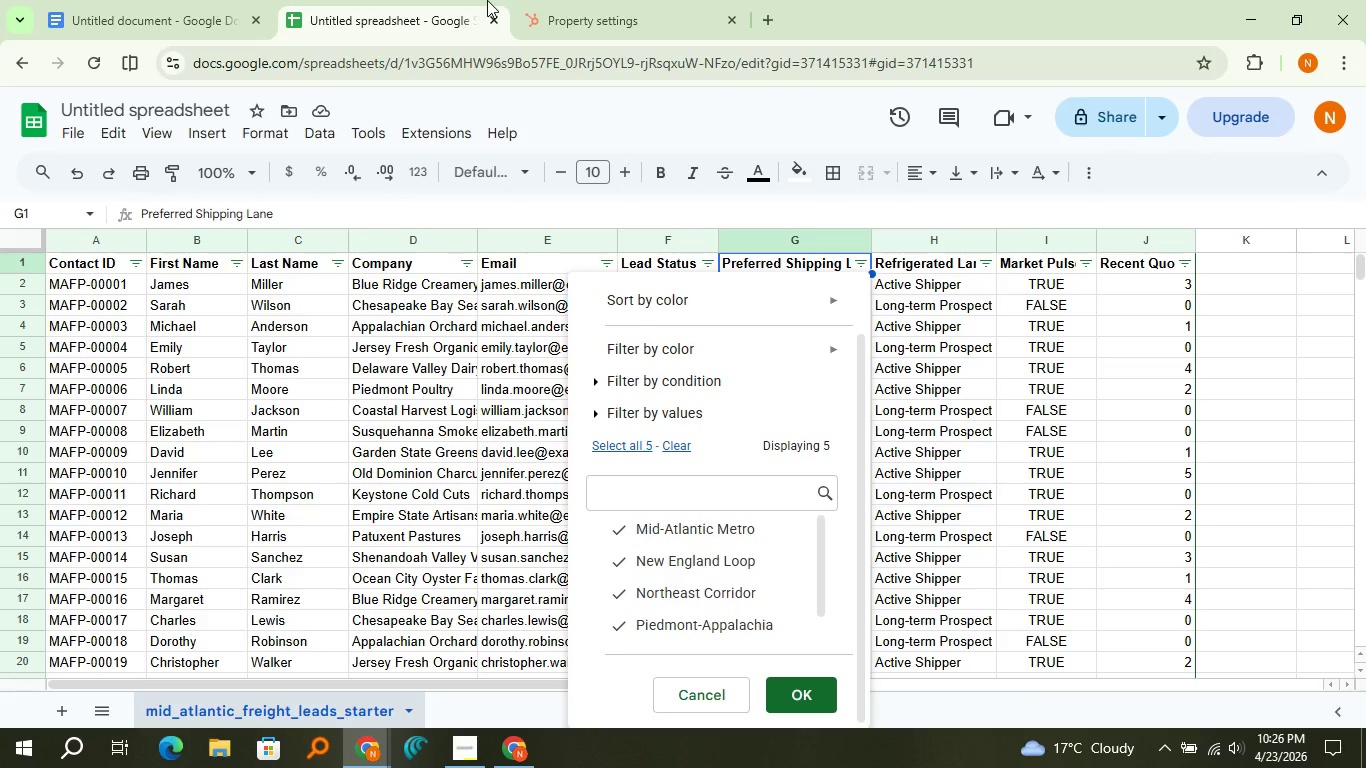 
left_click([535, 3])
 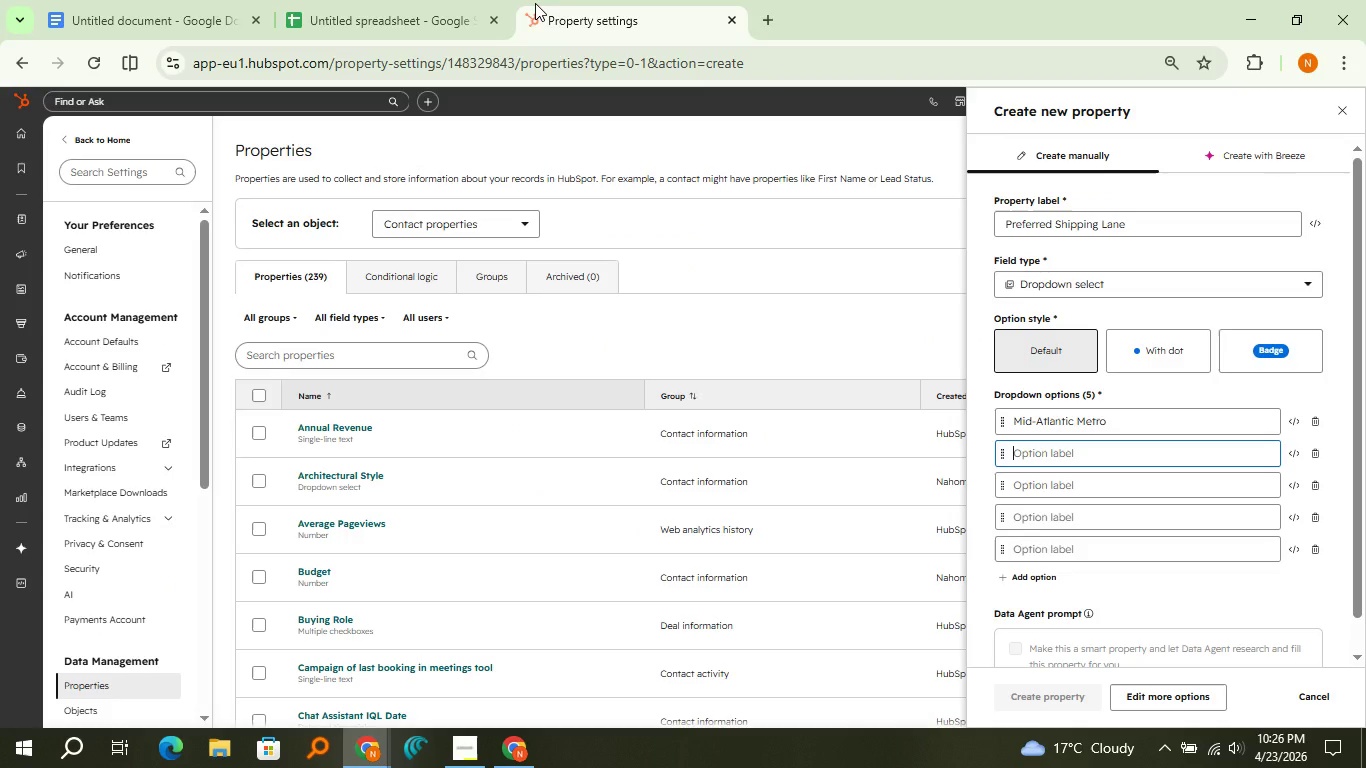 
hold_key(key=ShiftLeft, duration=1.51)
 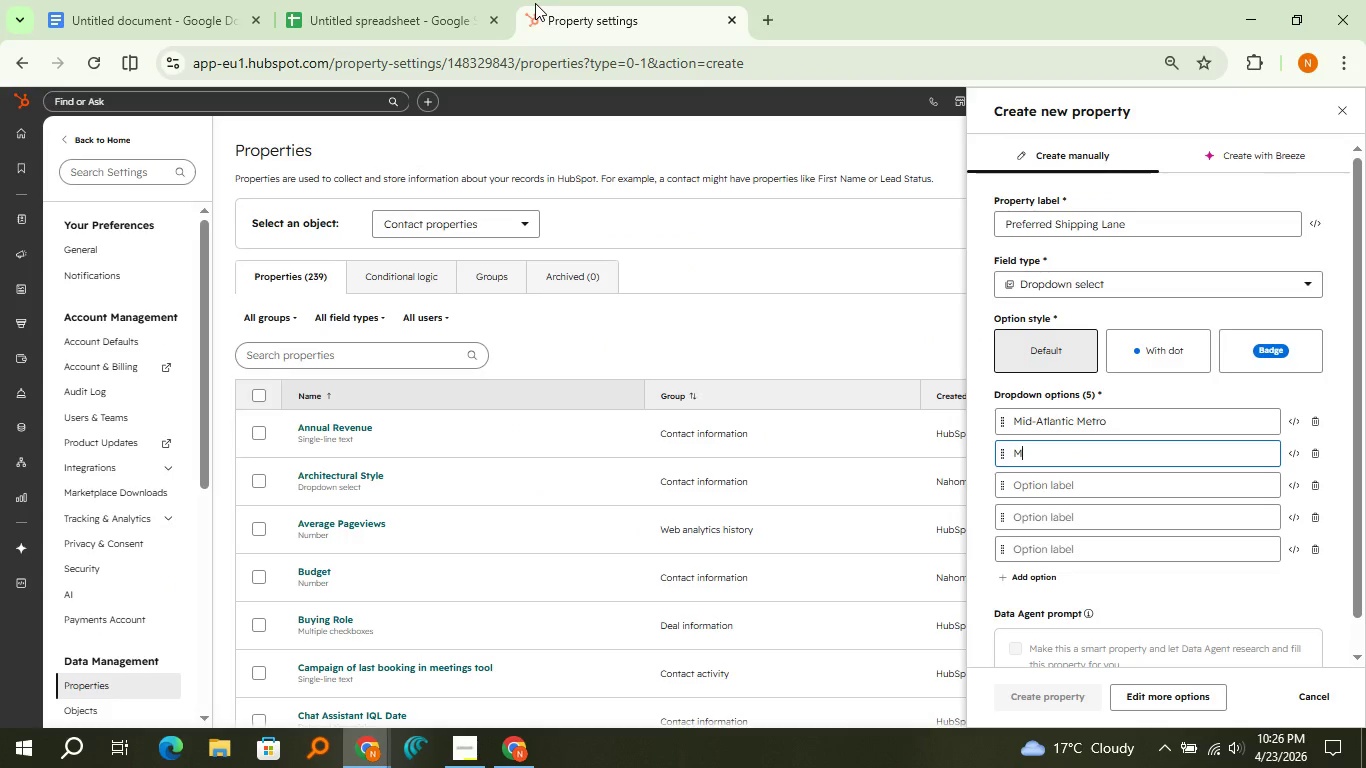 
type(Mew )
key(Backspace)
key(Backspace)
key(Backspace)
key(Backspace)
type(New England Loop)
 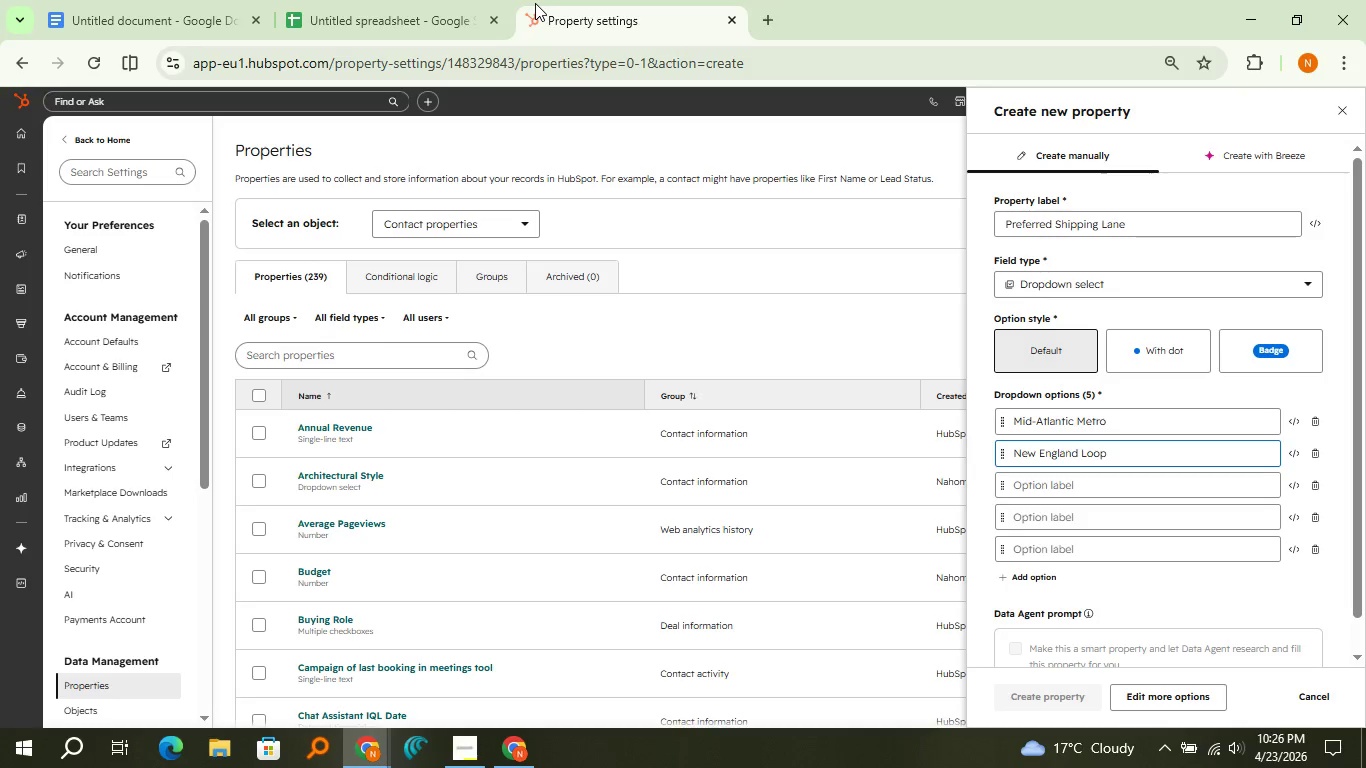 
key(ArrowDown)
 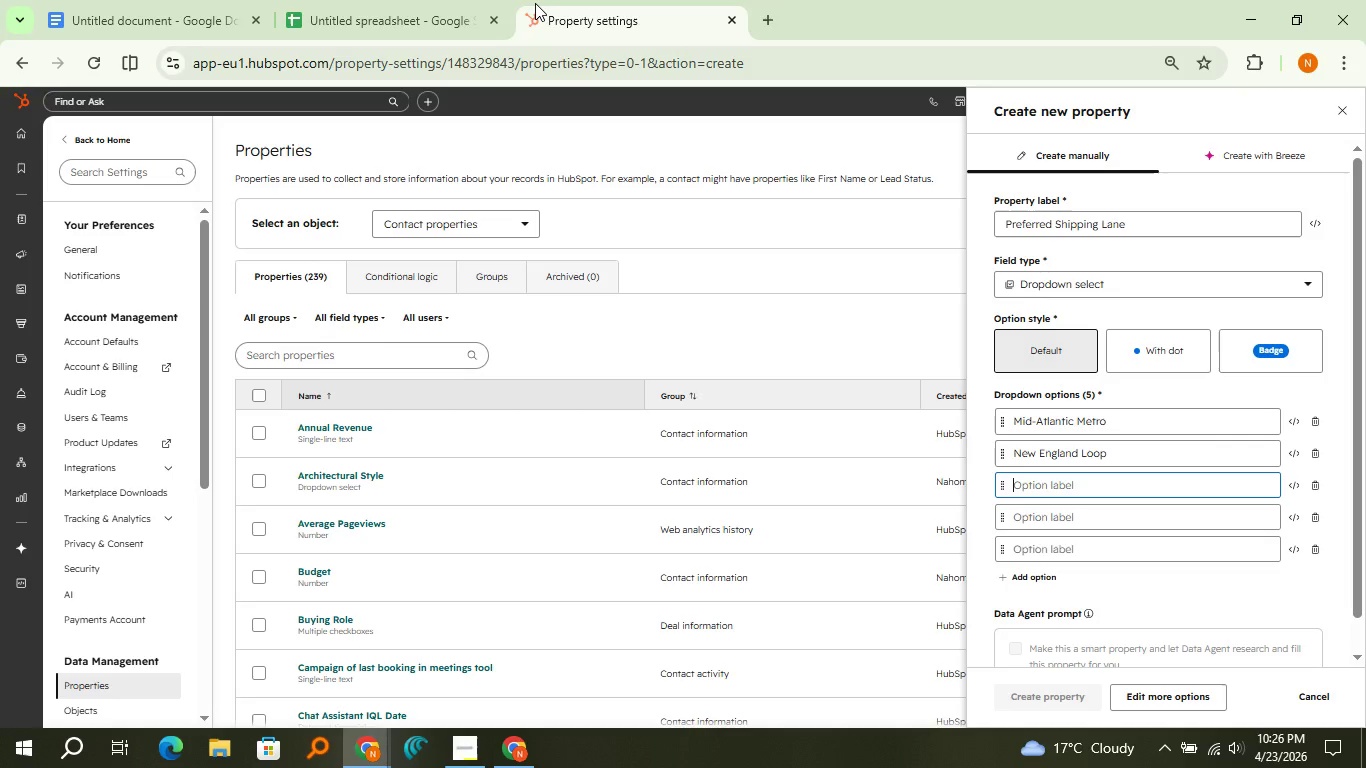 
wait(5.88)
 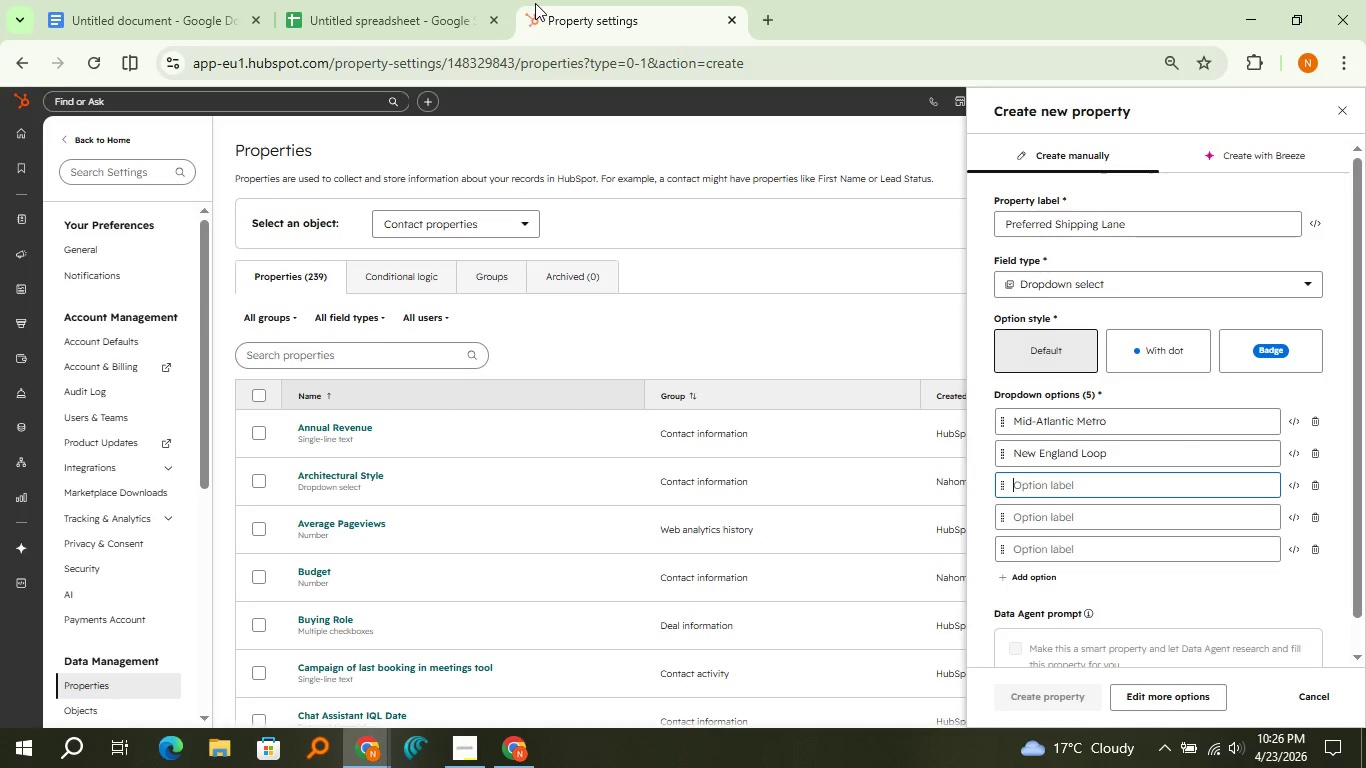 
left_click([485, 0])
 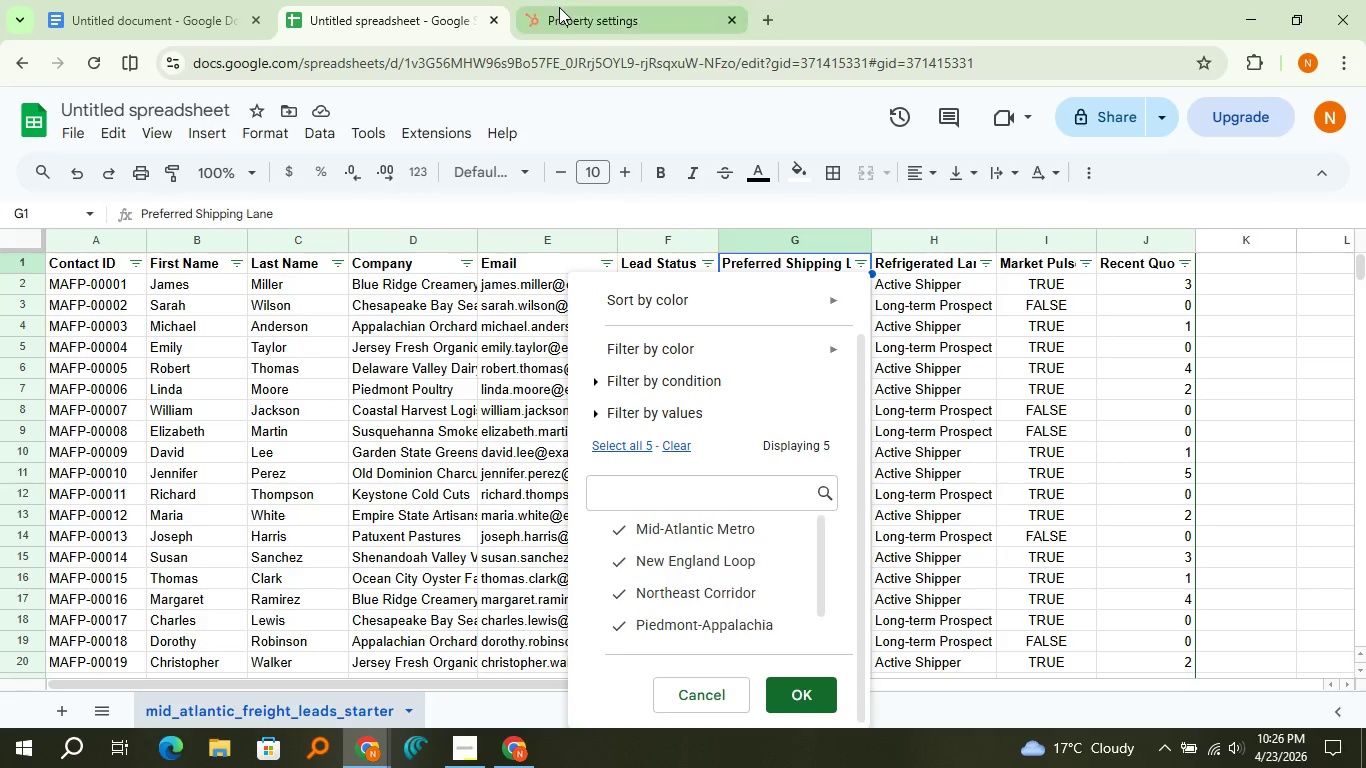 
left_click([630, 10])
 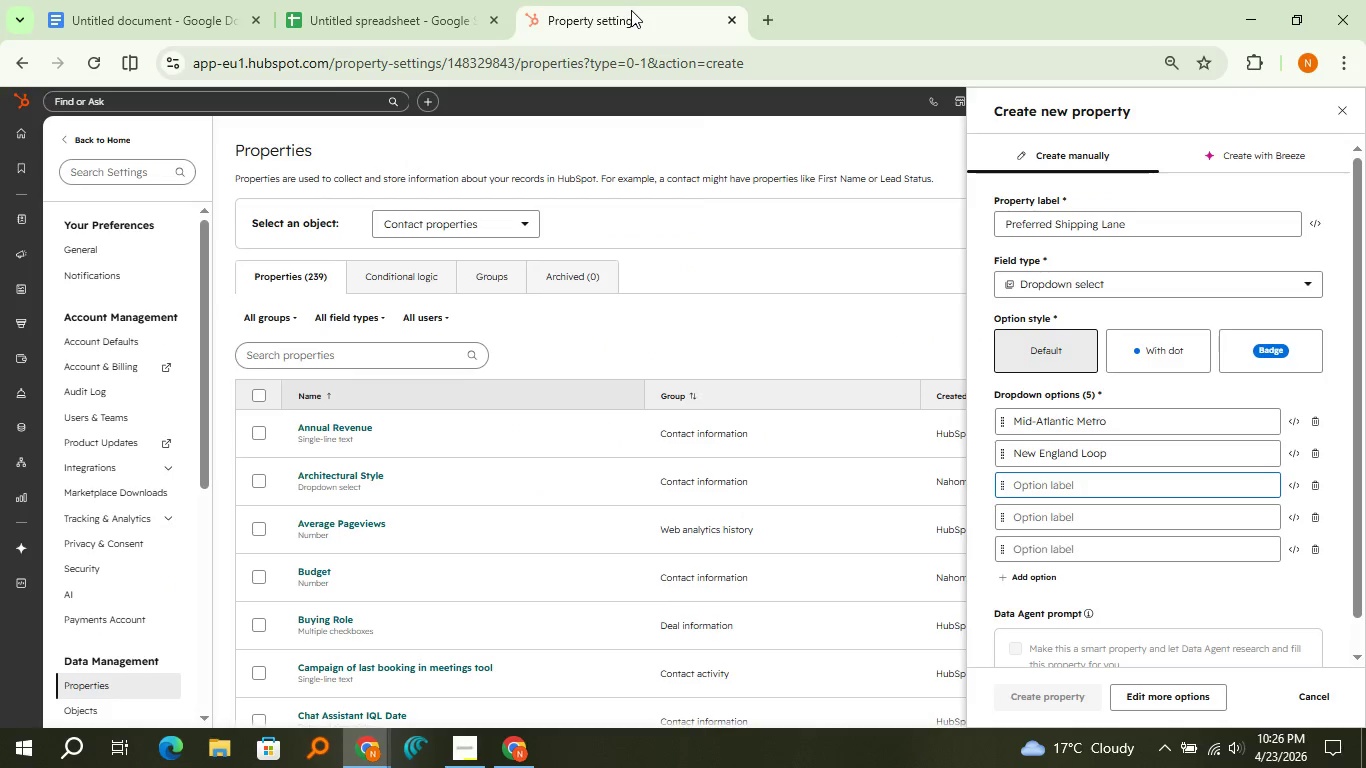 
type(Northeast Corridor)
 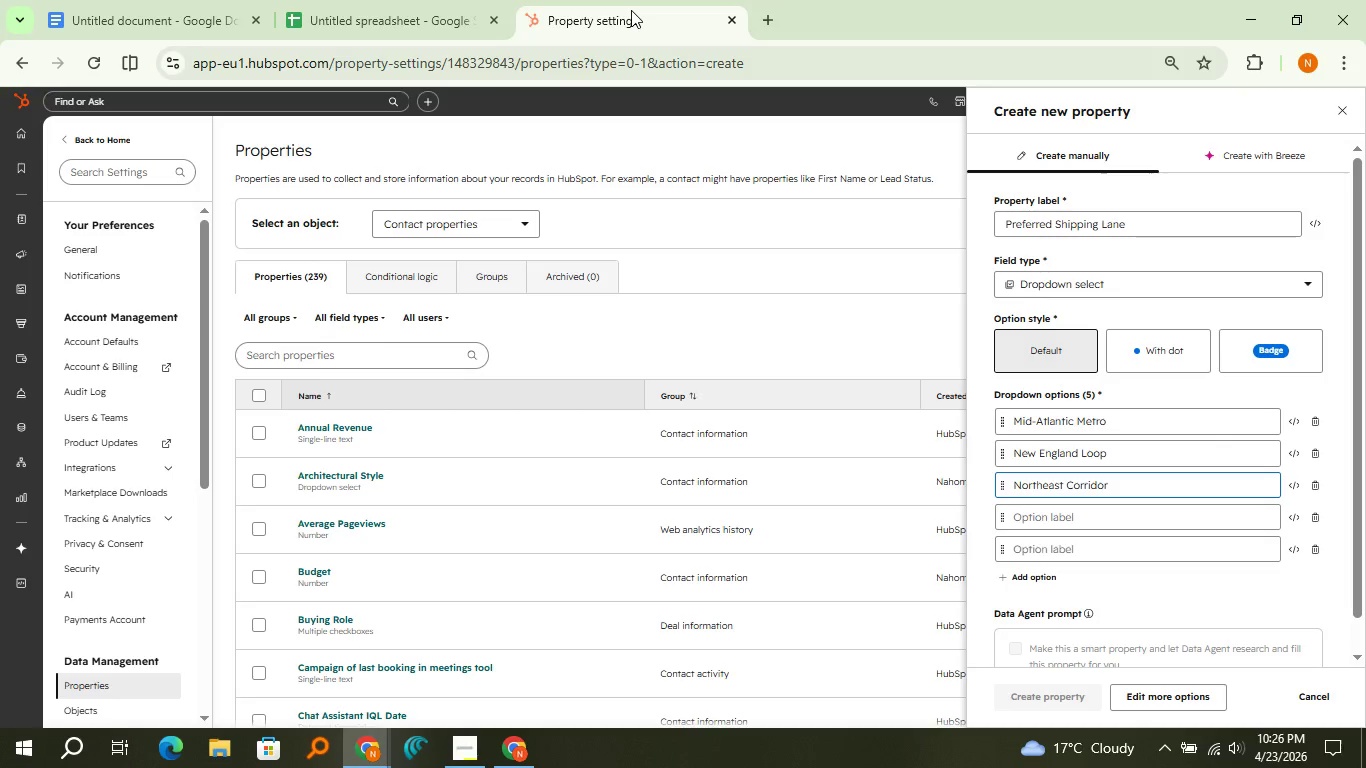 
key(ArrowDown)
 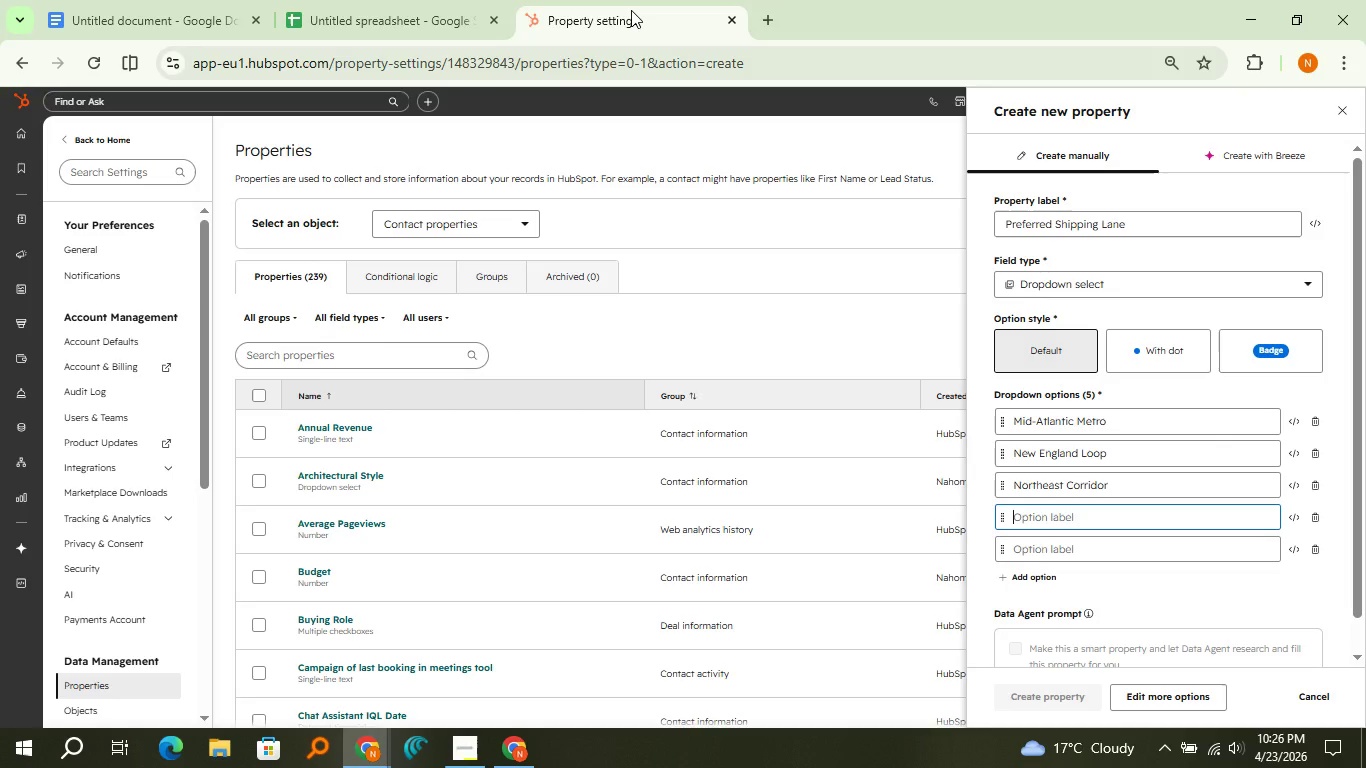 
key(Shift+S)
 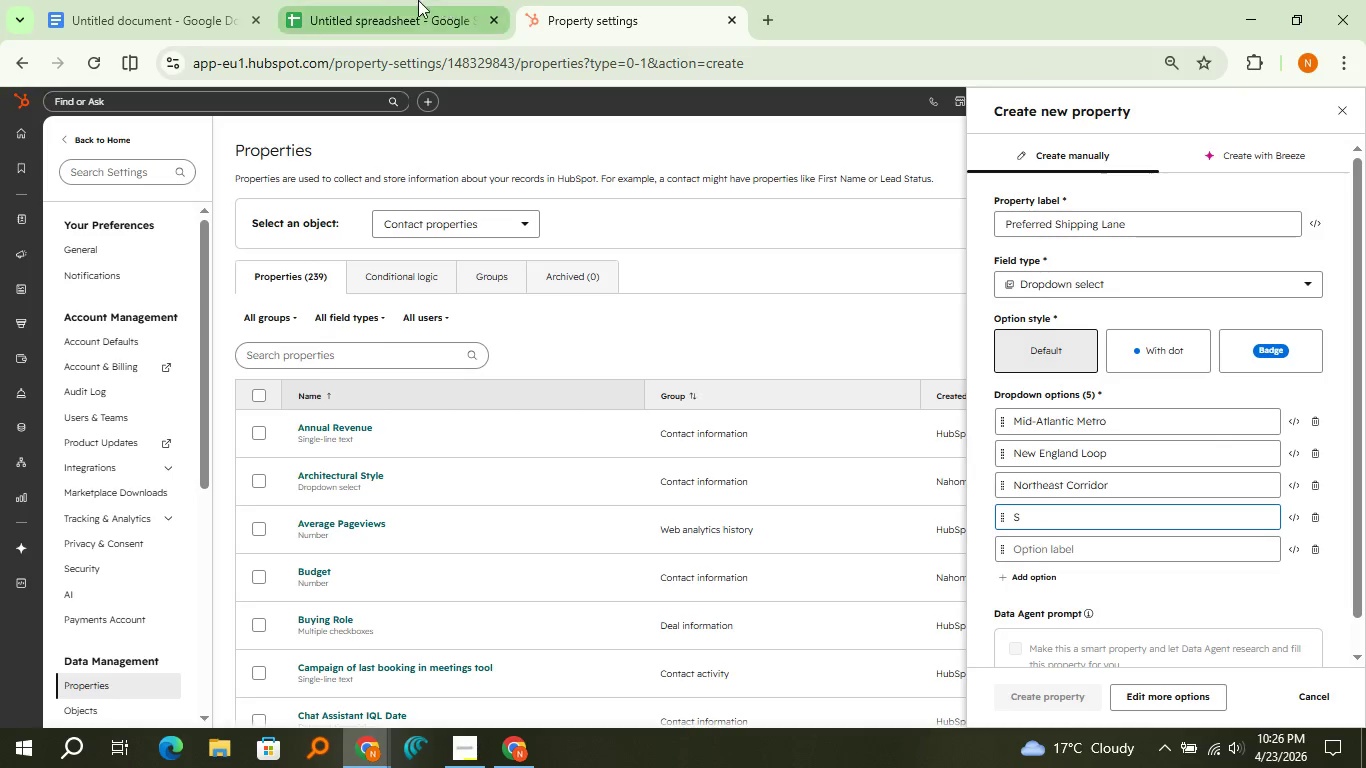 
left_click([379, 0])
 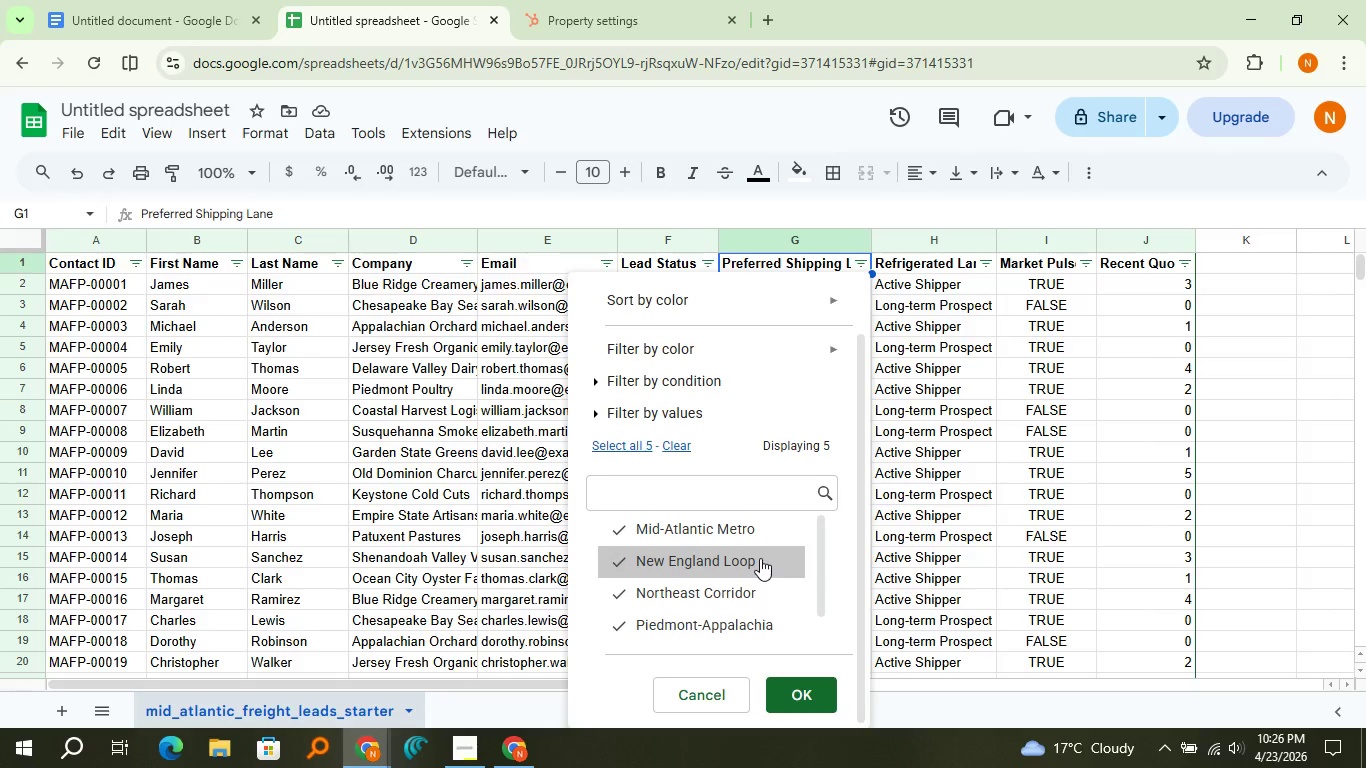 
scroll: coordinate [761, 556], scroll_direction: down, amount: 1.0
 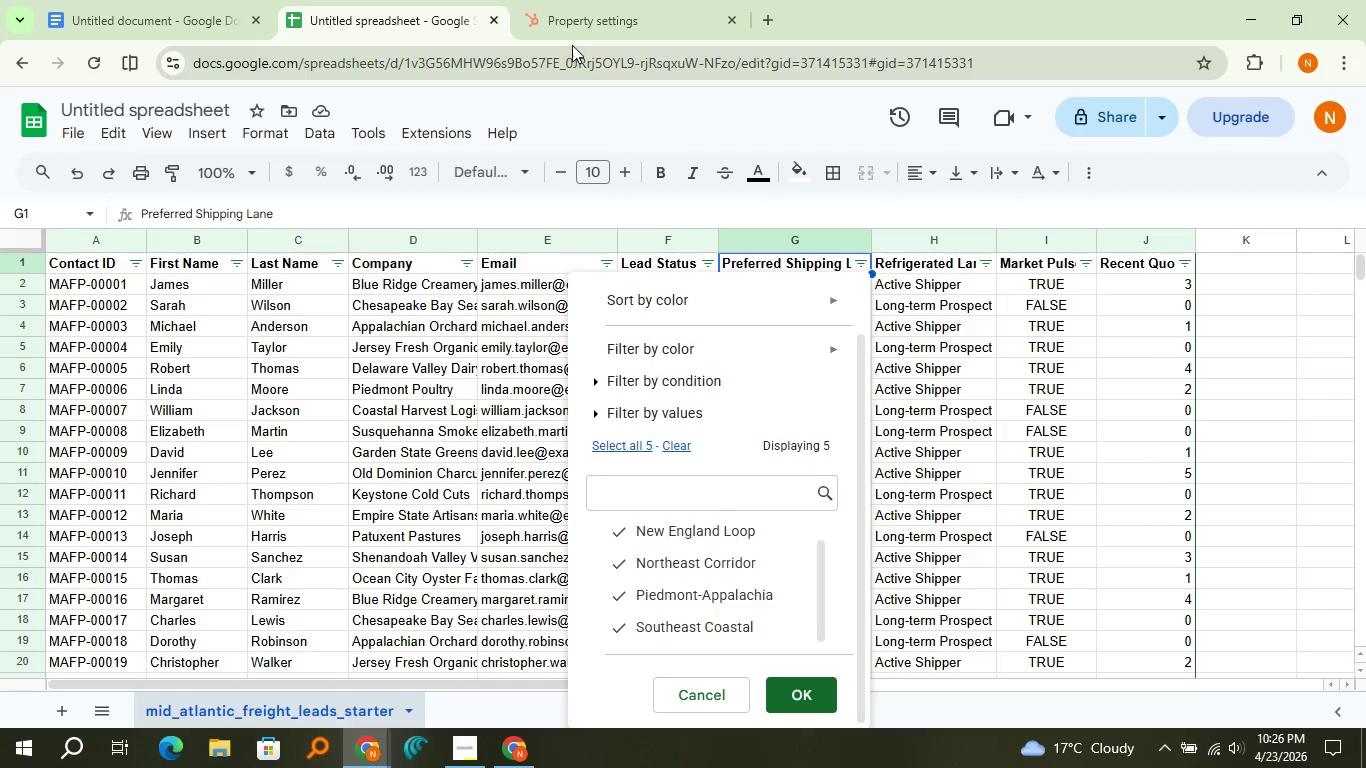 
left_click([584, 25])
 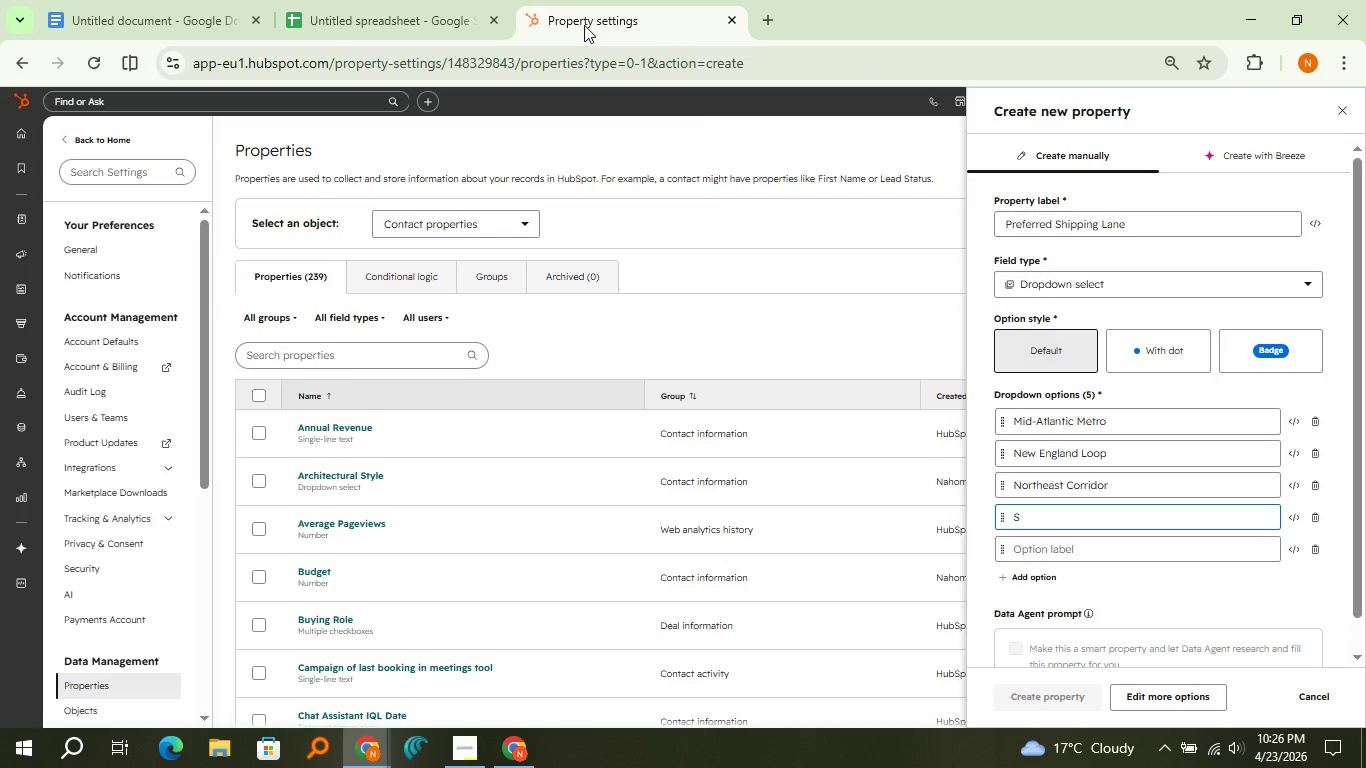 
type(outheast Coastal)
 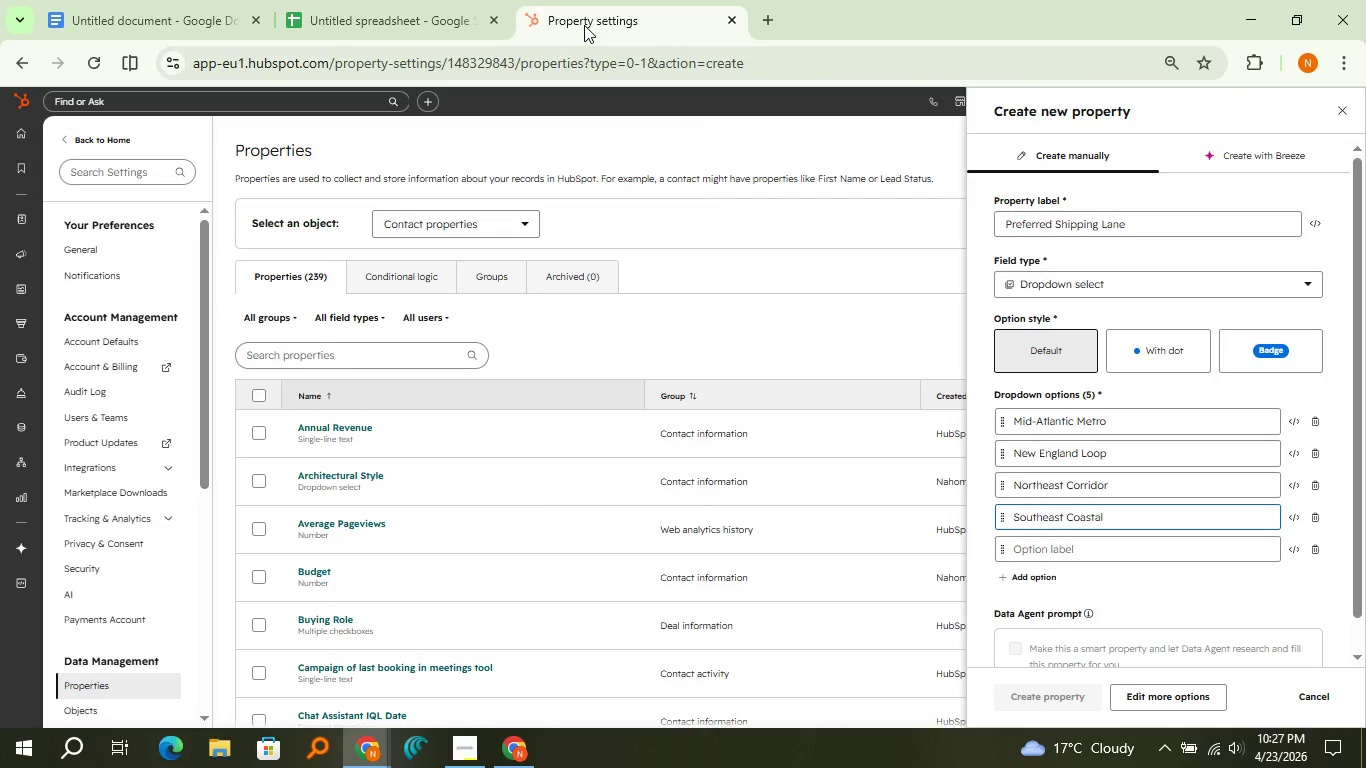 
key(ArrowDown)
 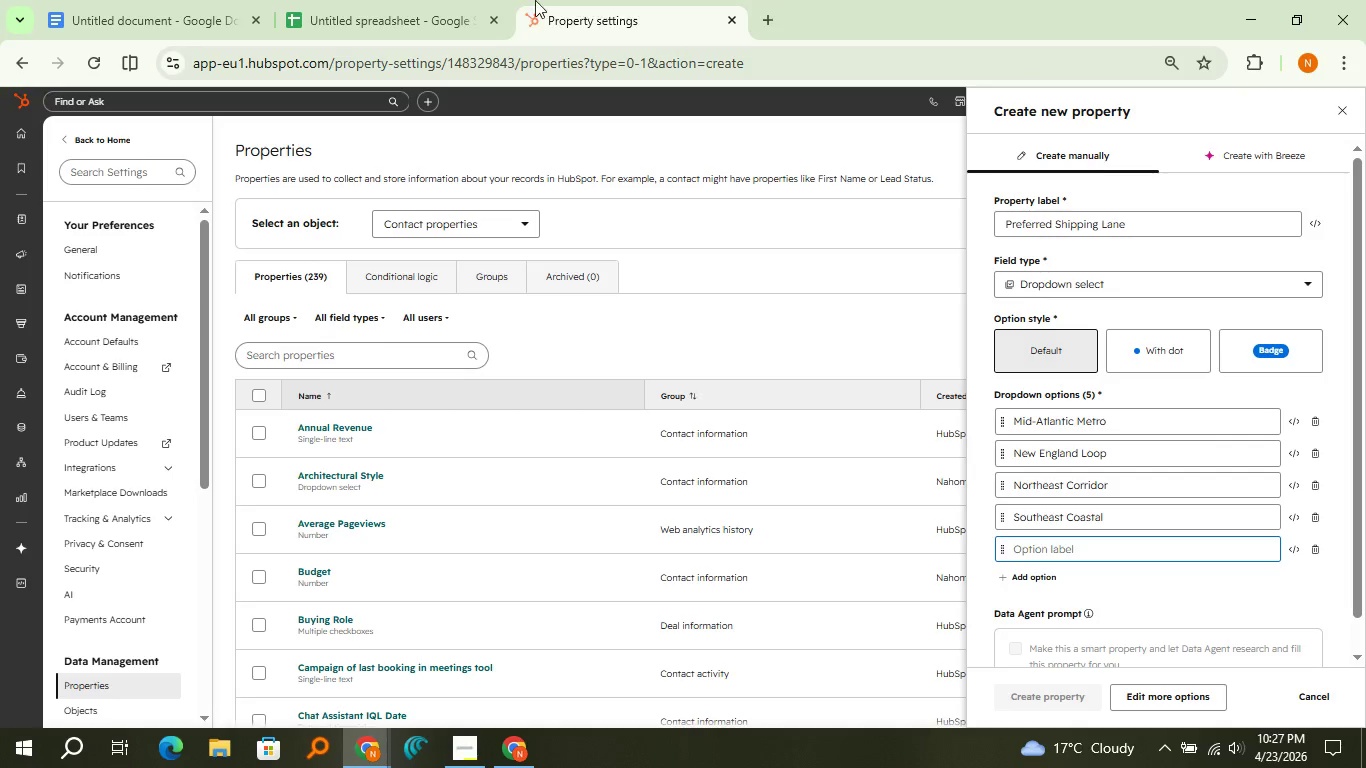 
left_click([390, 0])
 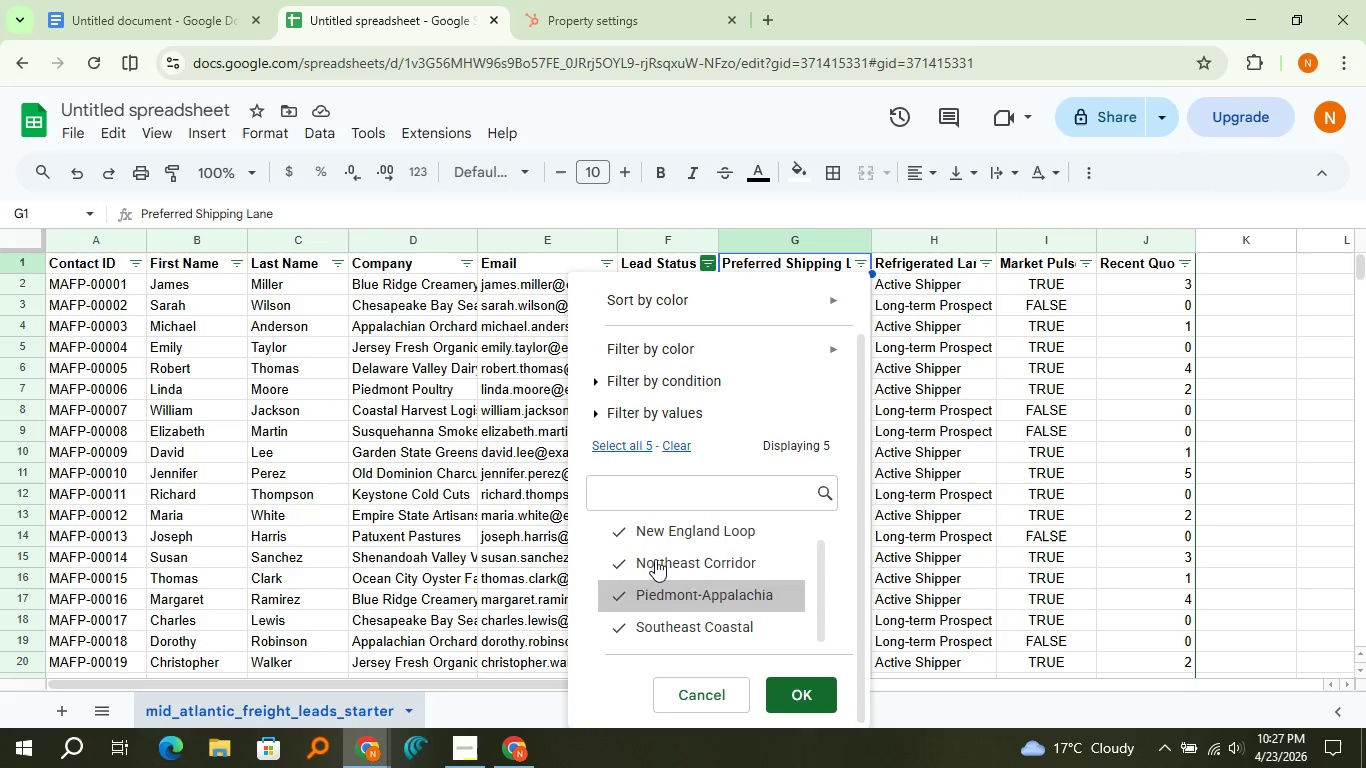 
left_click([608, 0])
 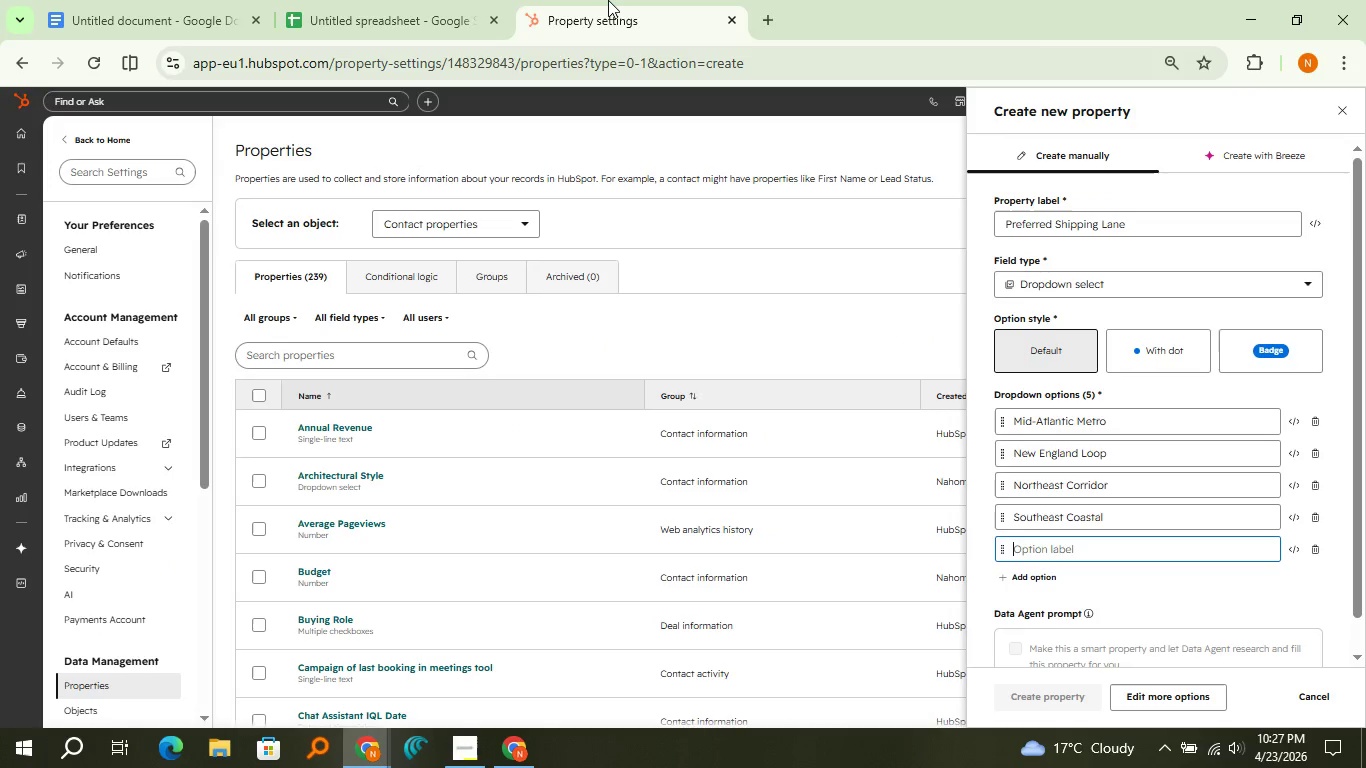 
type(p)
key(Backspace)
type(Piedmont)
 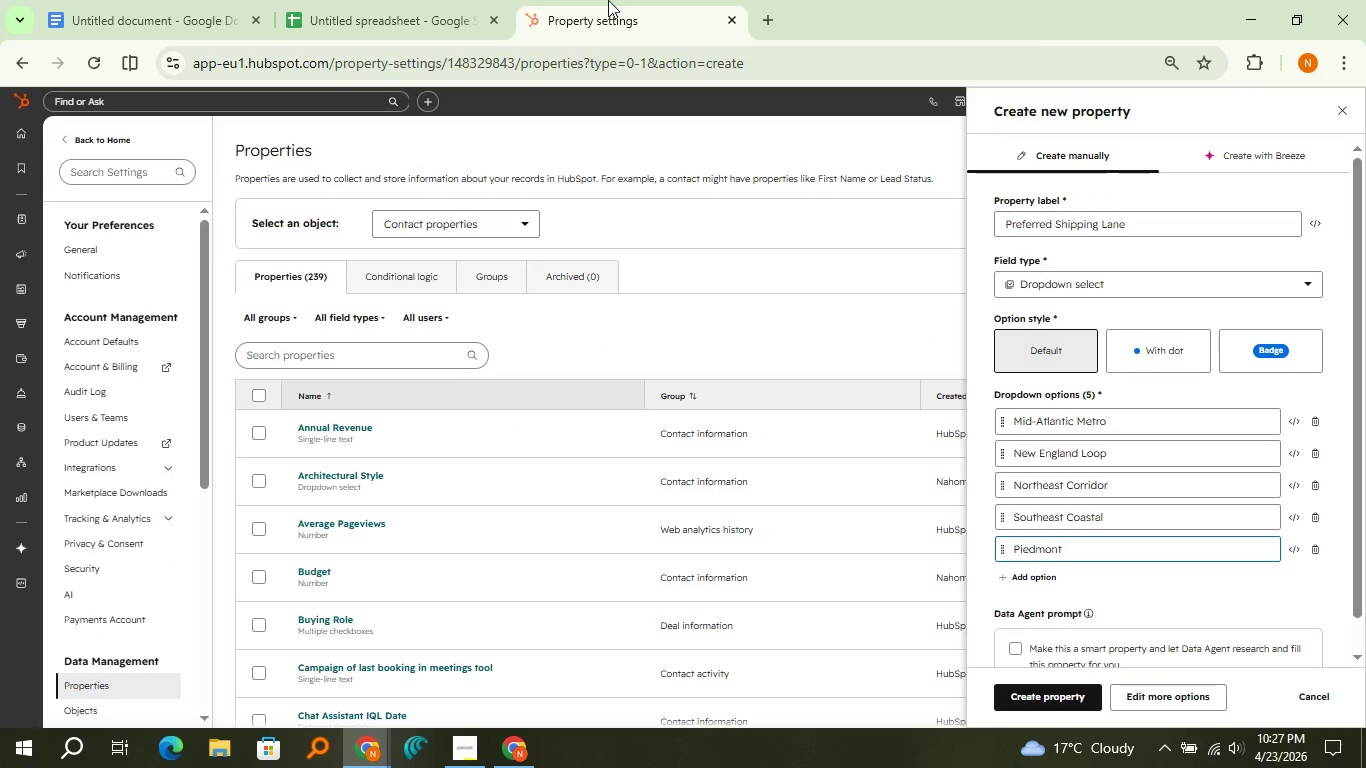 
left_click([388, 0])
 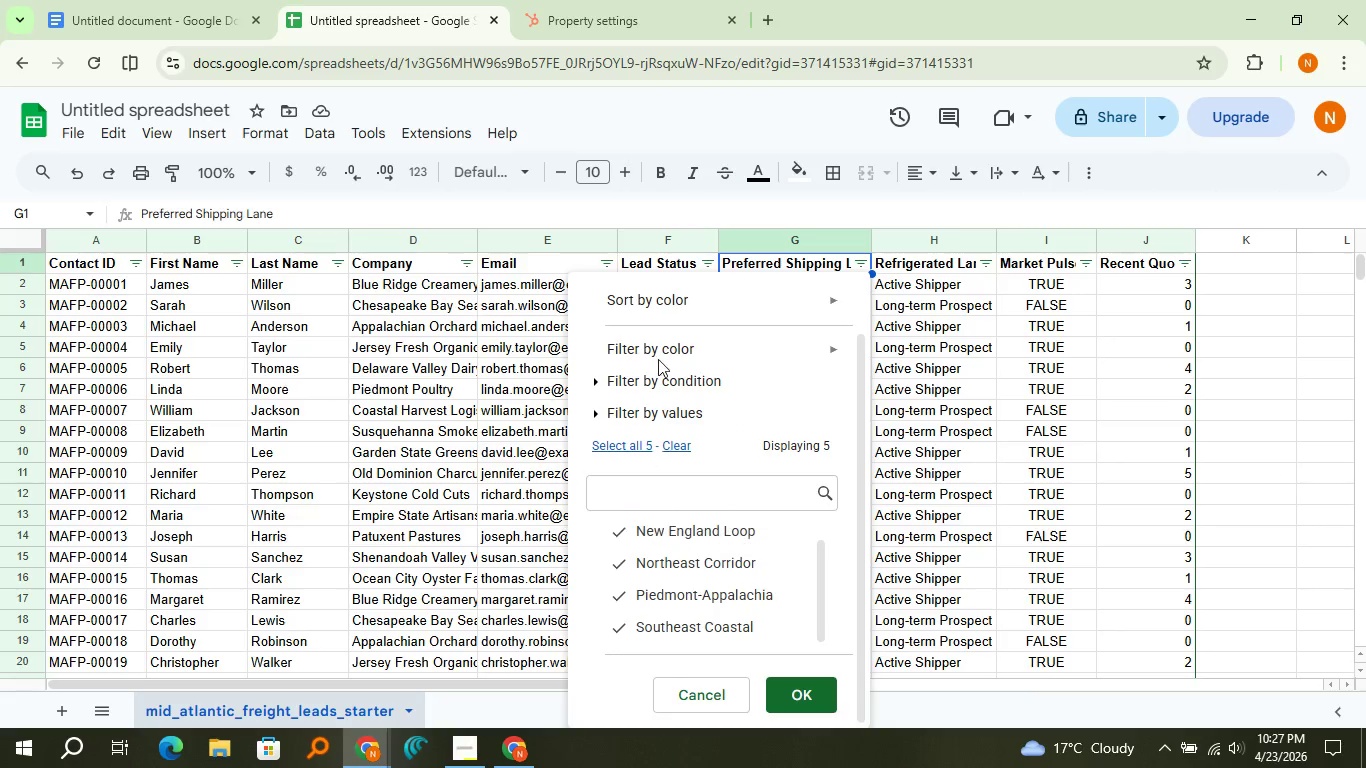 
left_click([610, 0])
 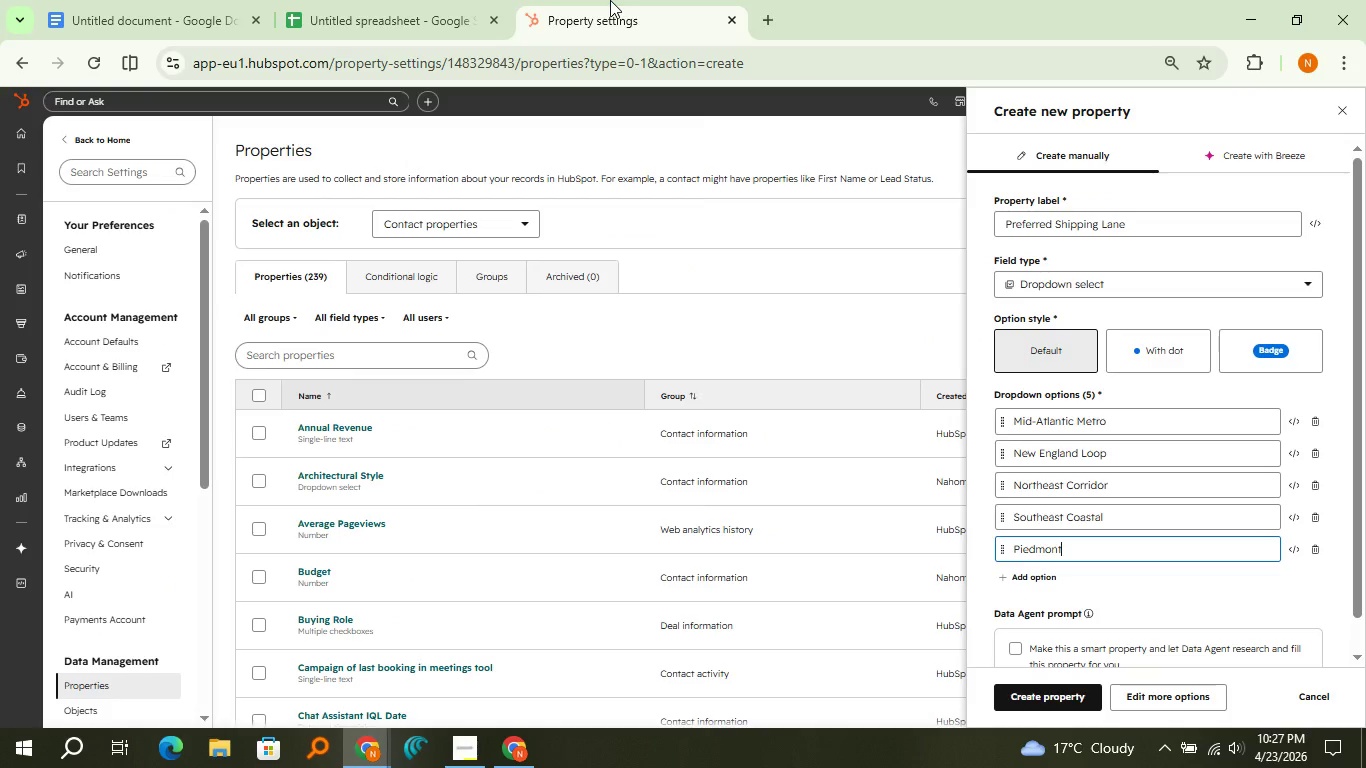 
type(-Appalachia)
 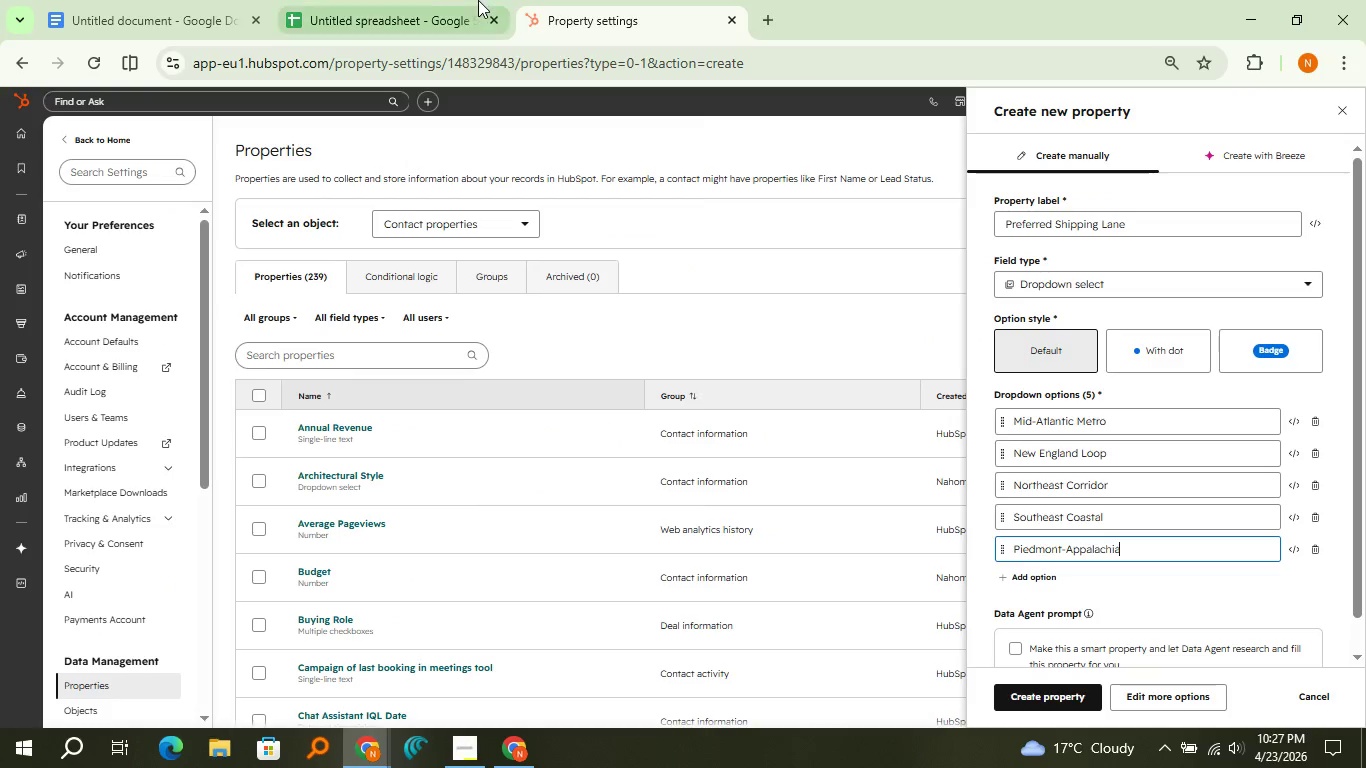 
left_click([379, 0])
 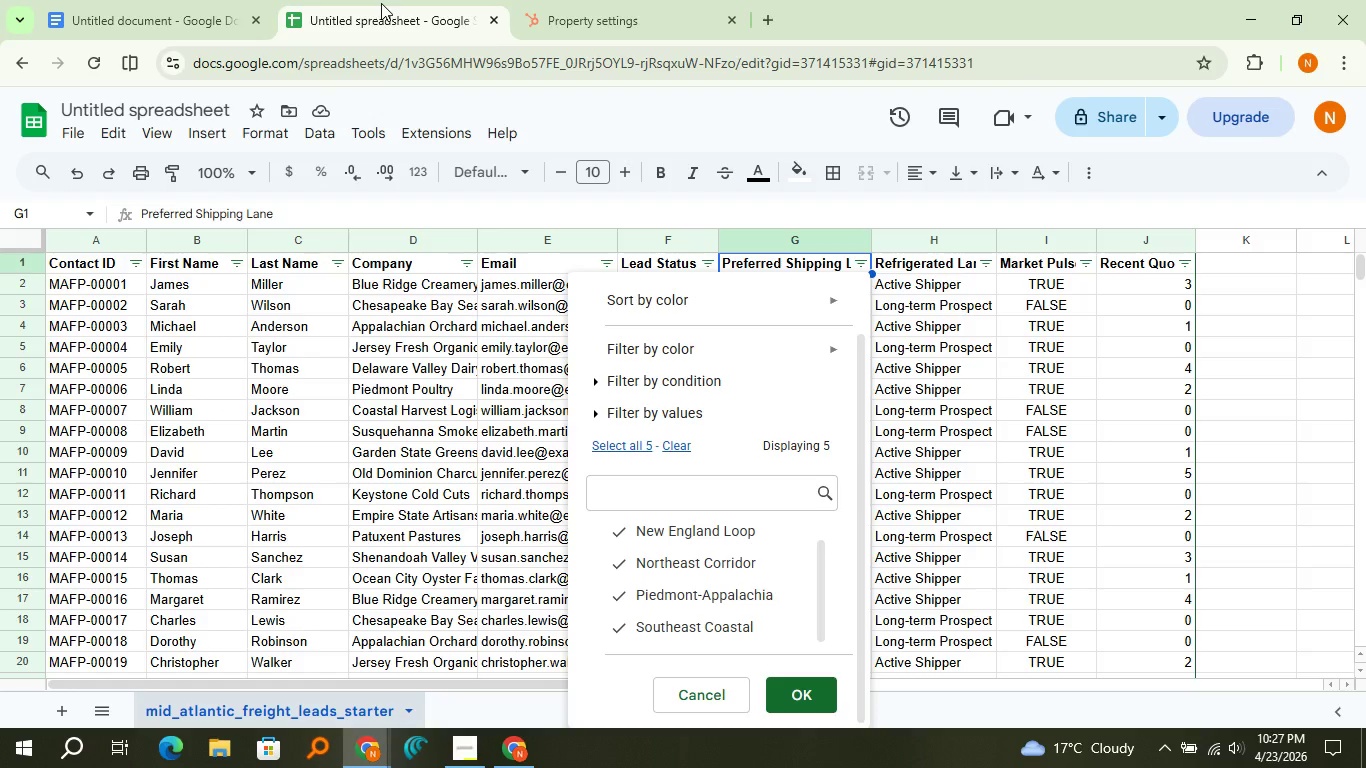 
left_click([620, 0])
 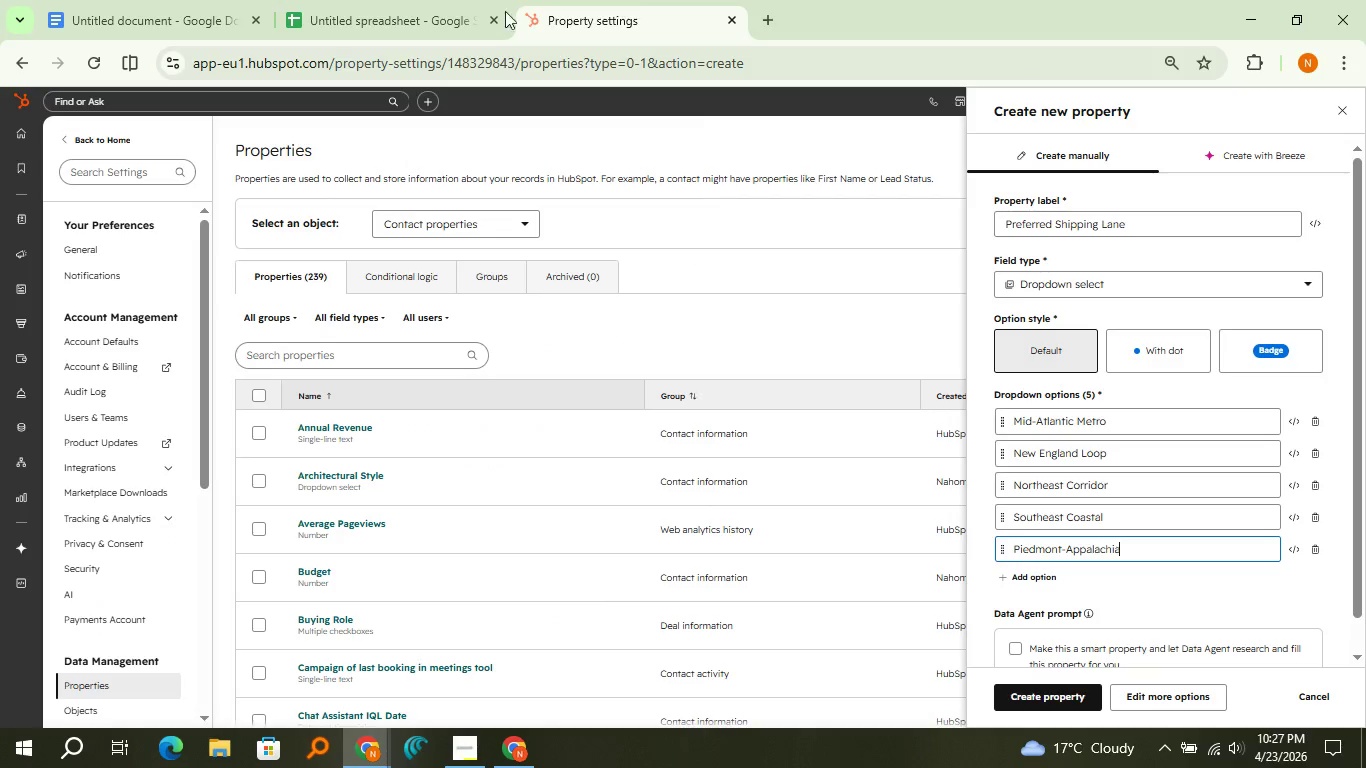 
left_click([410, 0])
 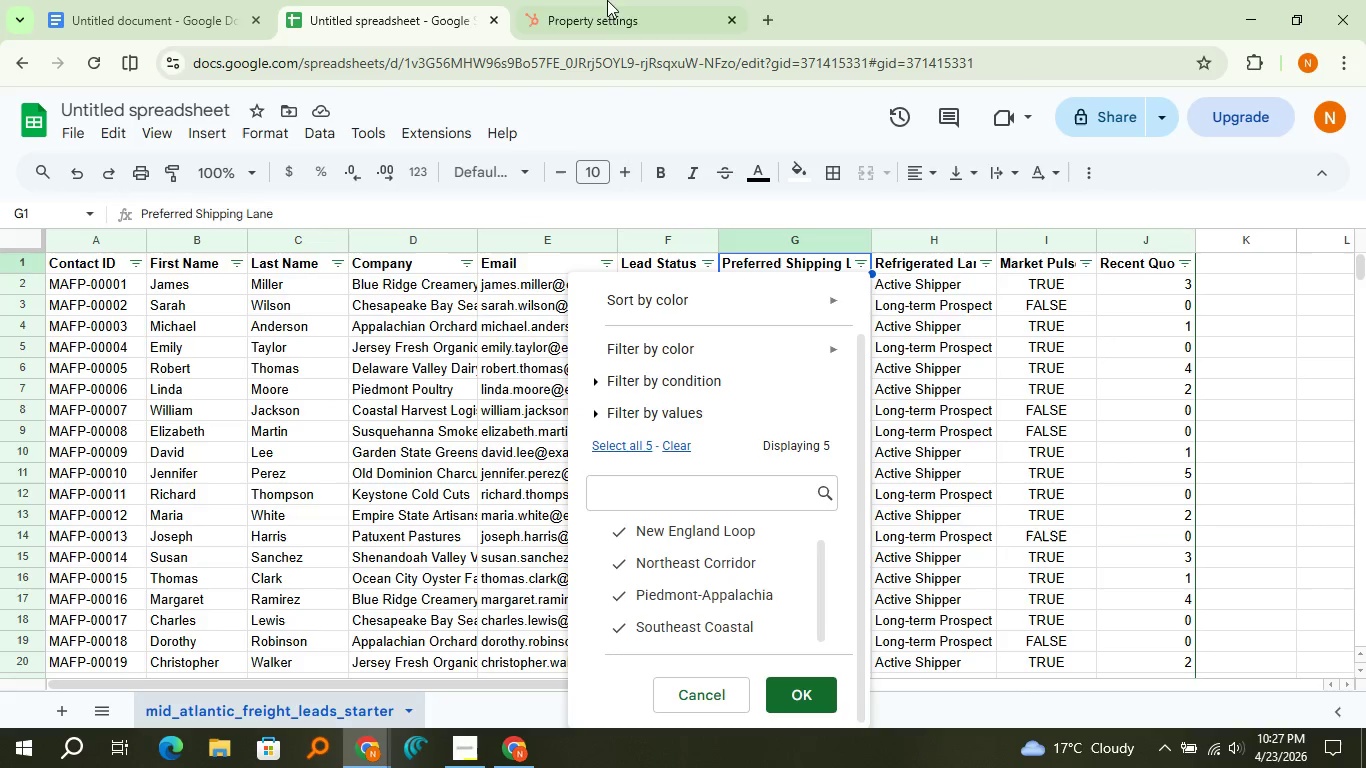 
left_click([613, 0])
 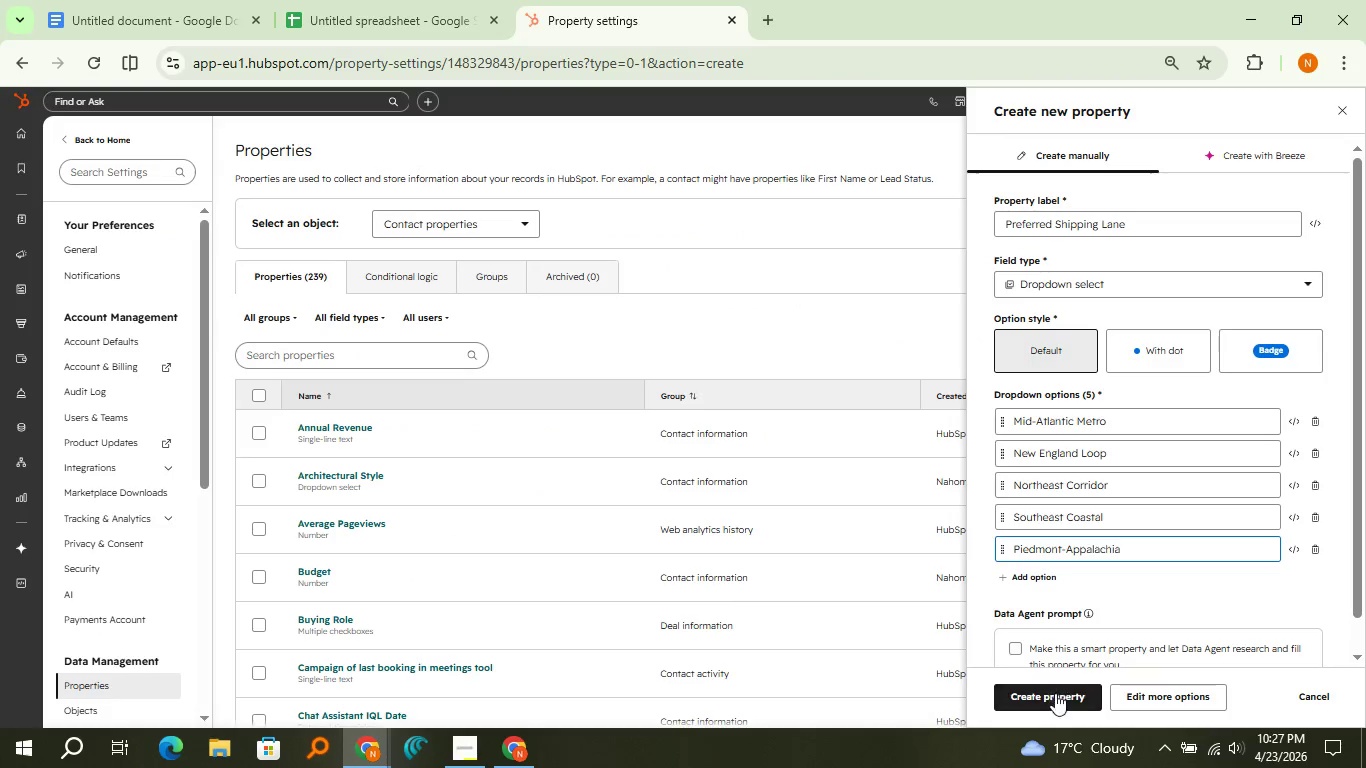 
left_click([1053, 702])
 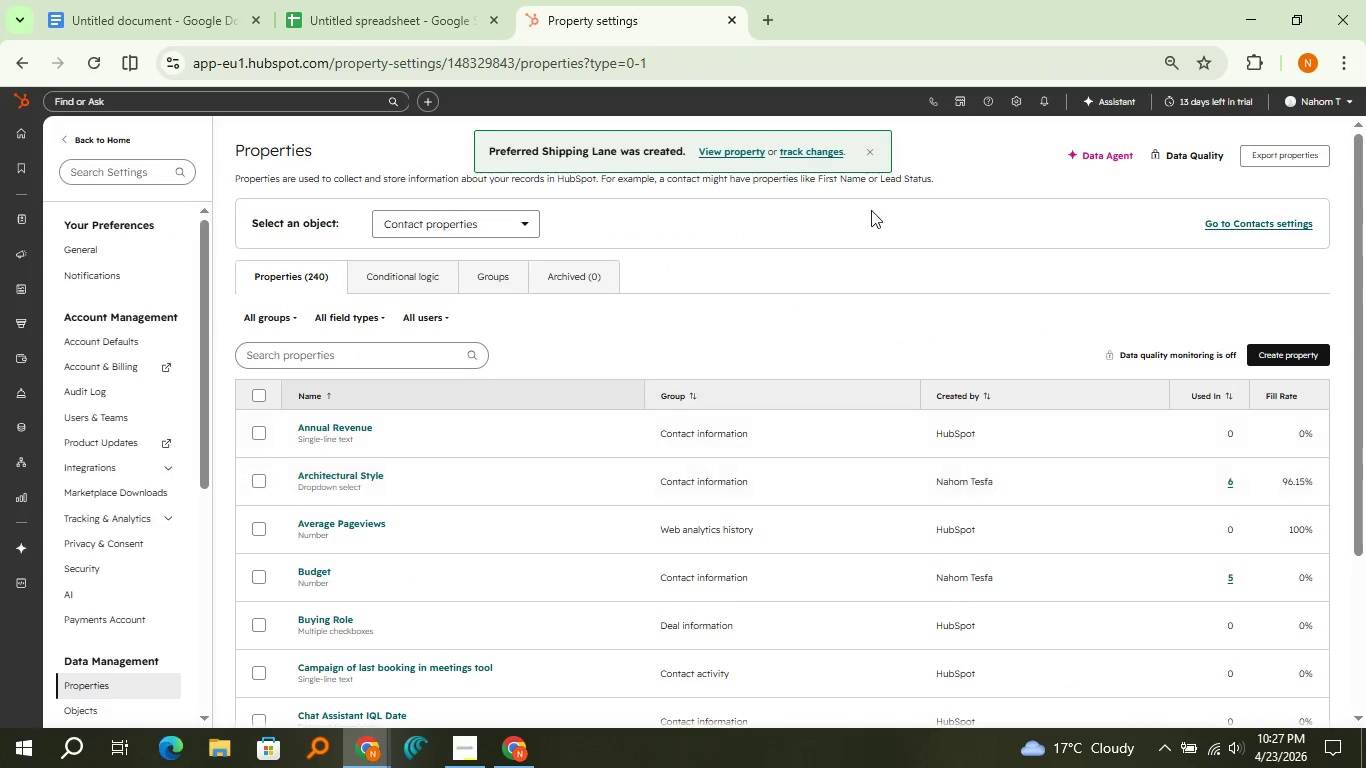 
left_click([872, 156])
 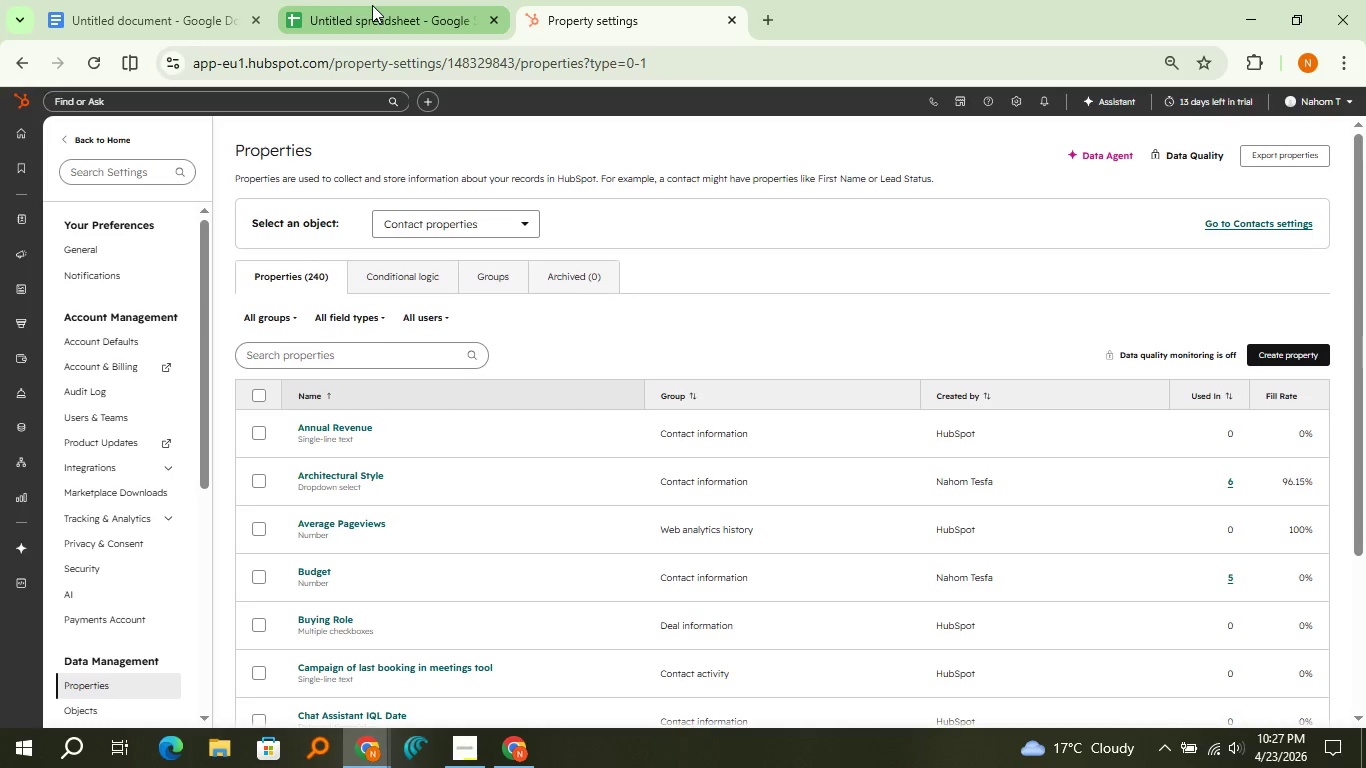 
left_click([372, 5])
 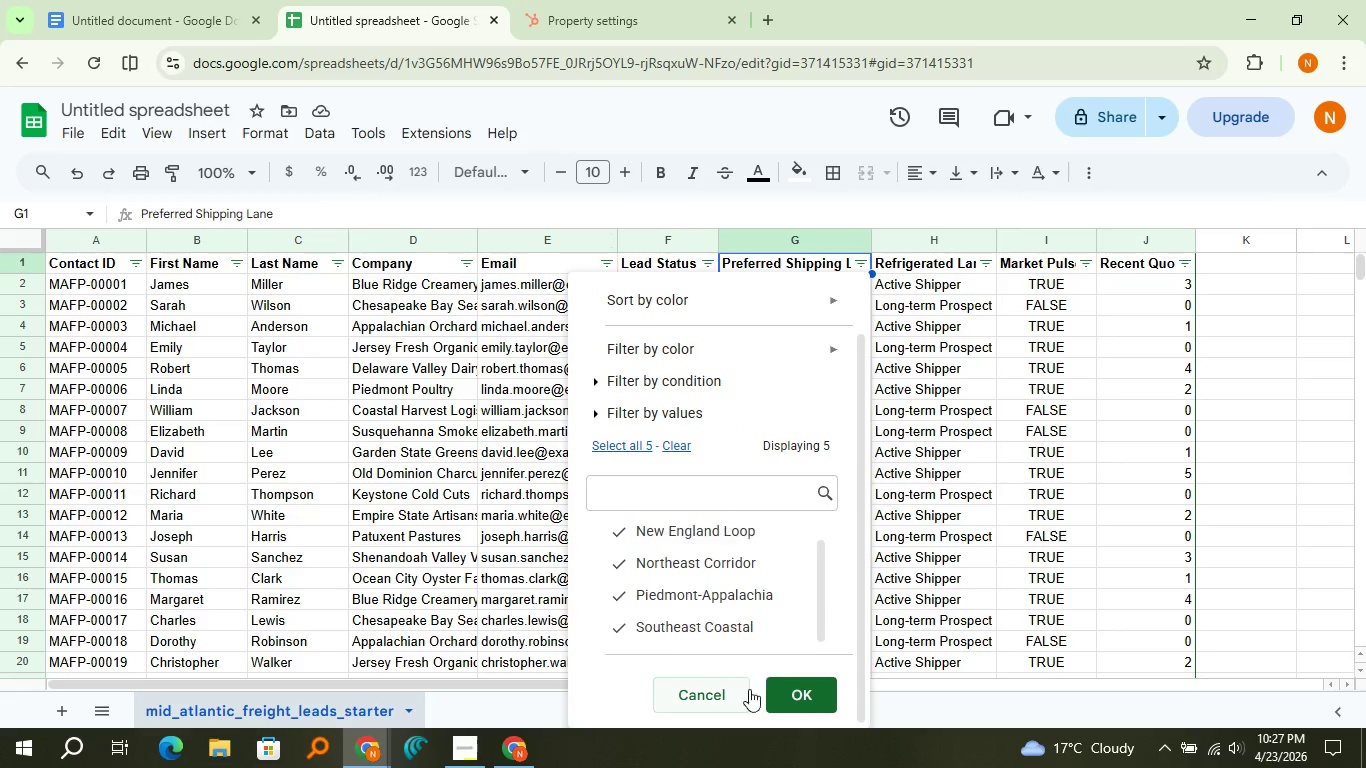 
left_click([728, 697])
 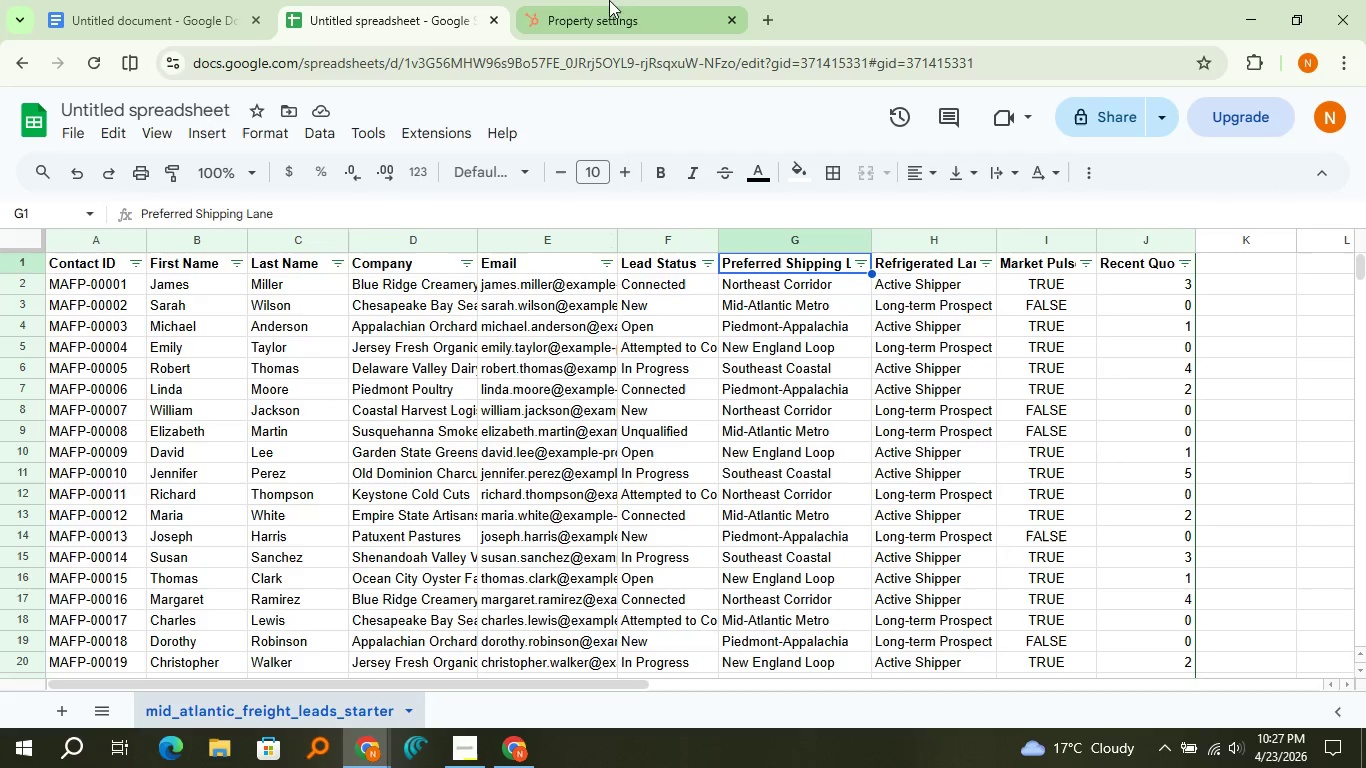 
left_click([613, 0])
 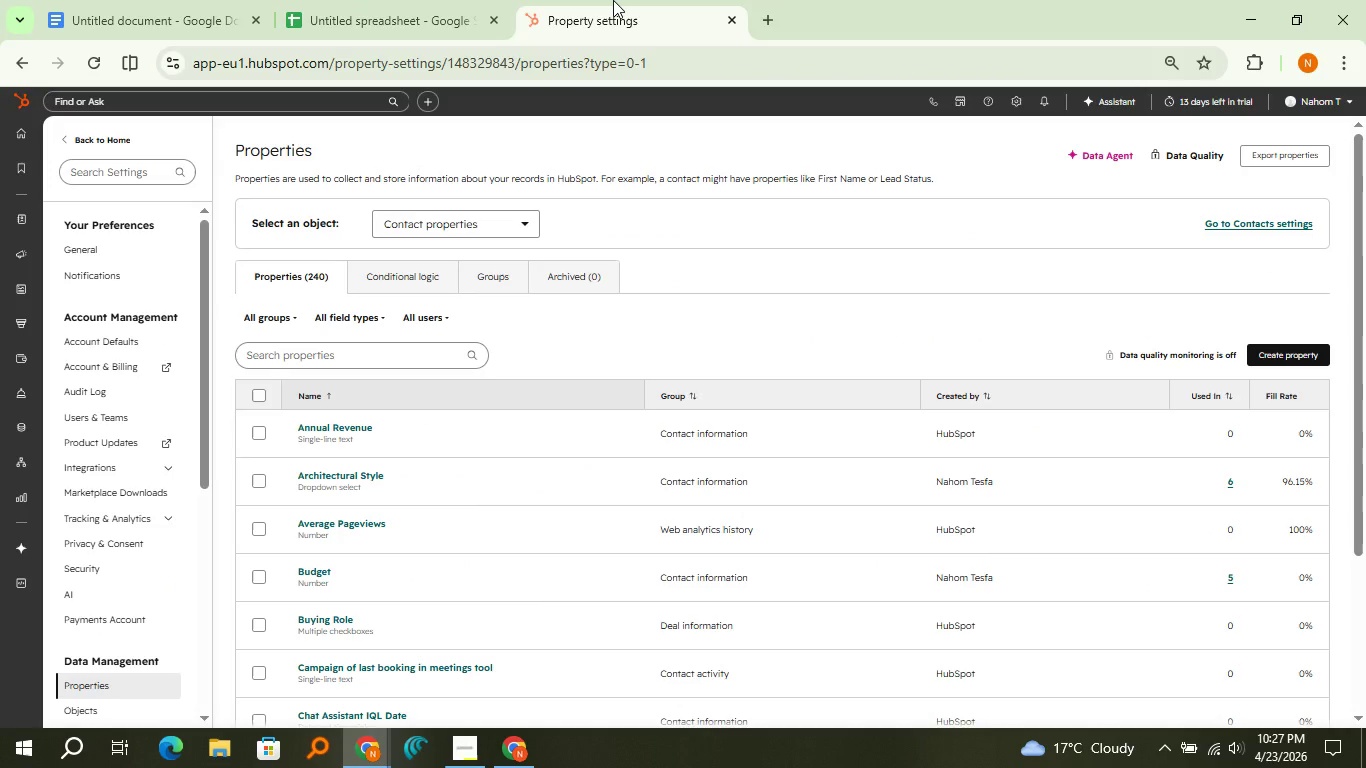 
wait(7.19)
 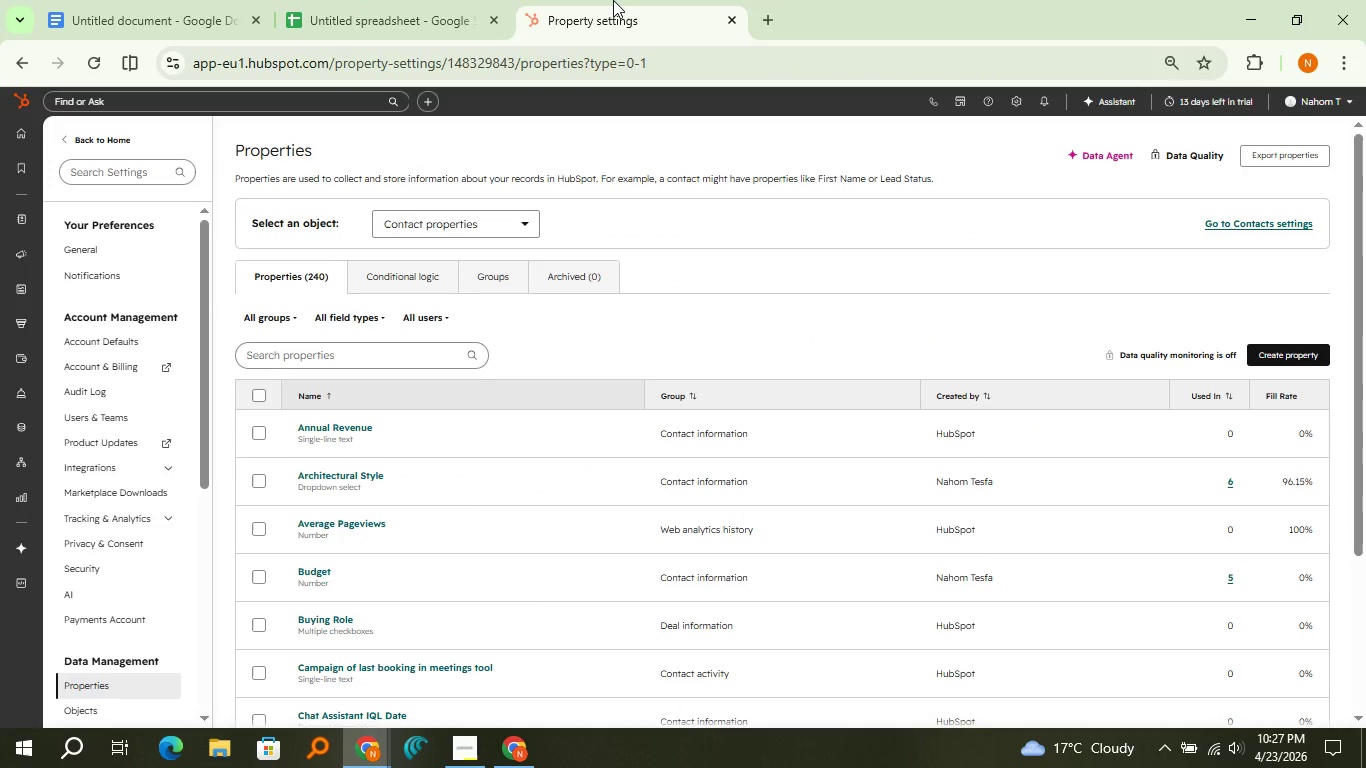 
left_click([444, 0])
 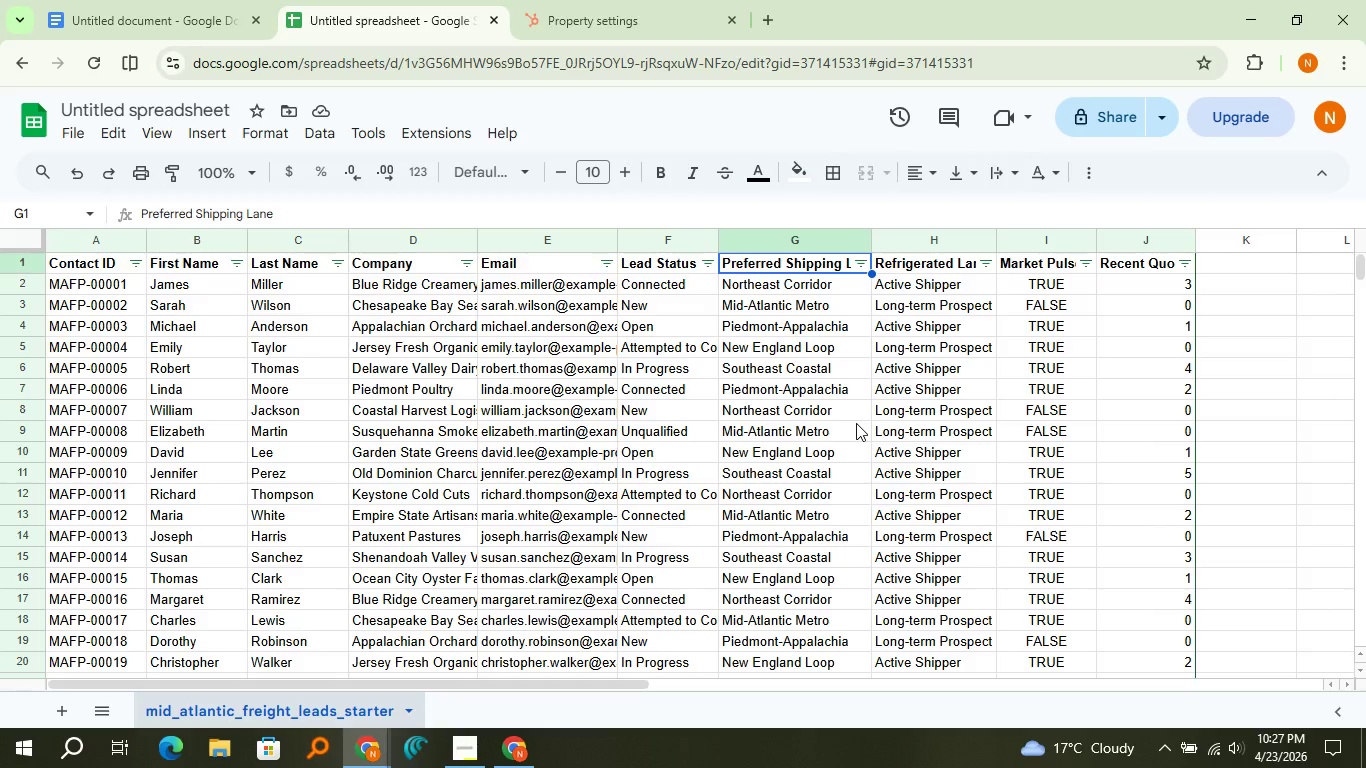 
wait(6.36)
 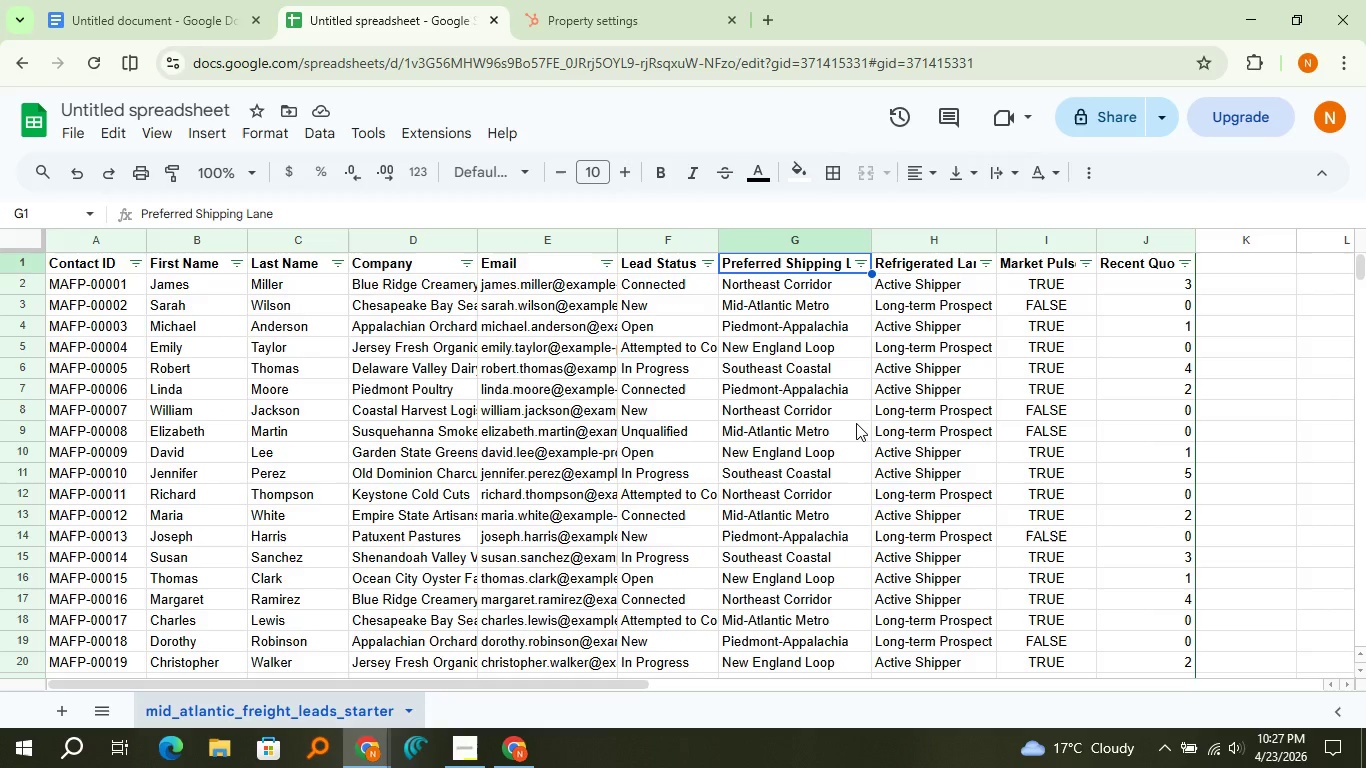 
left_click([604, 32])
 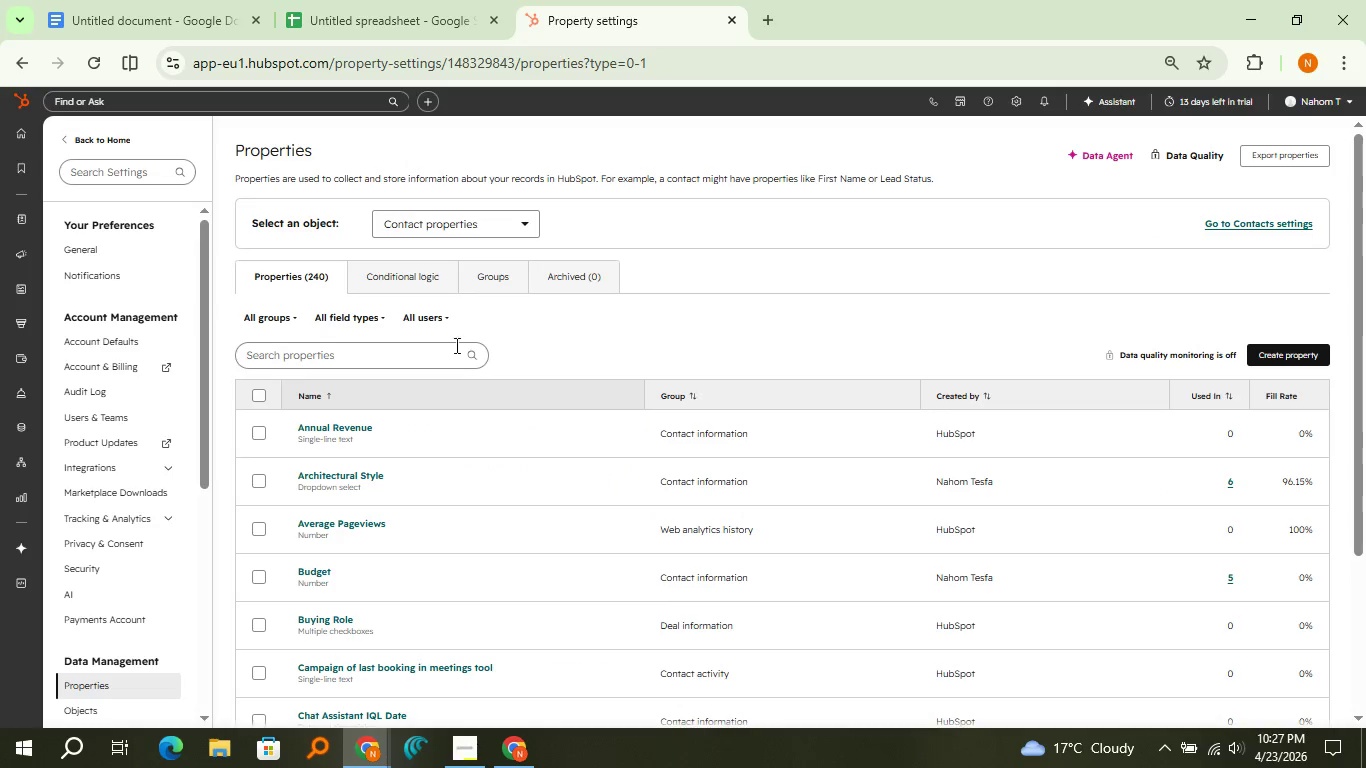 
double_click([451, 353])
 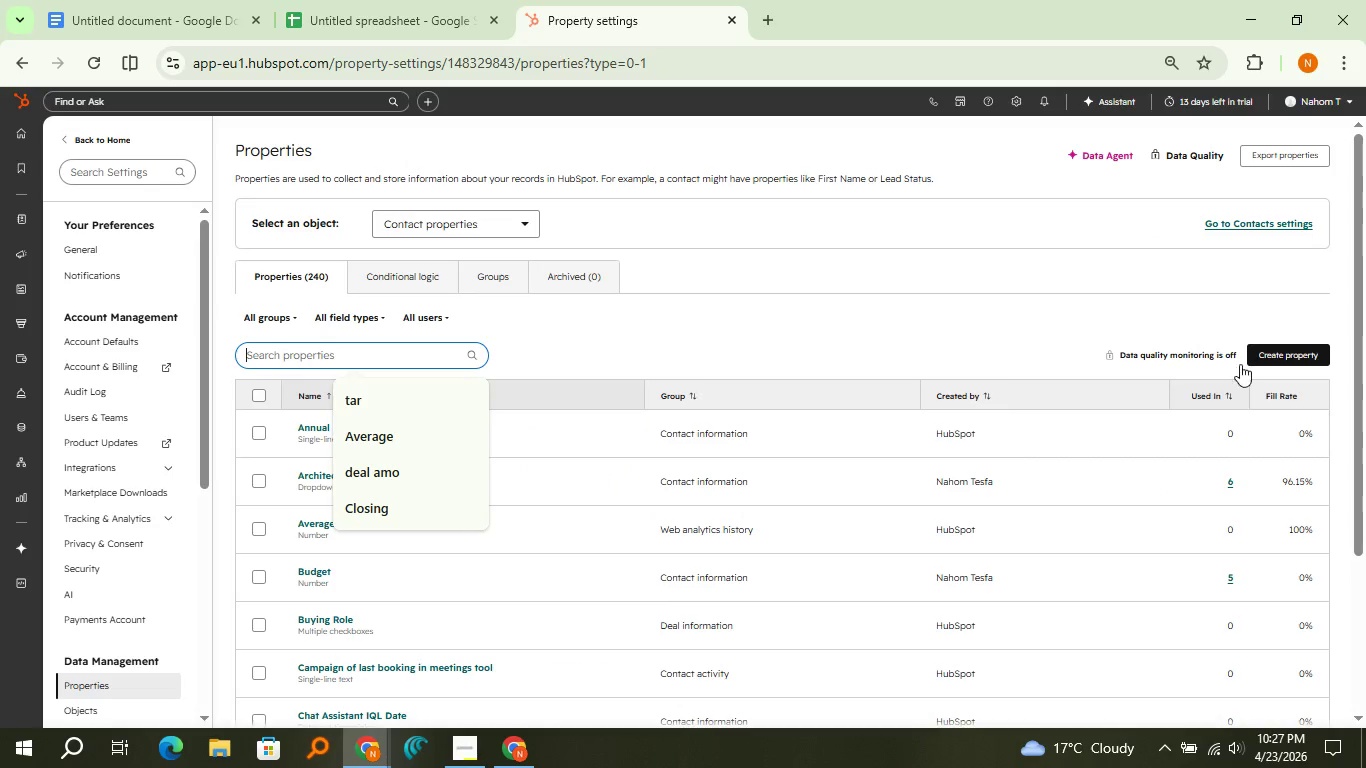 
left_click([1249, 345])
 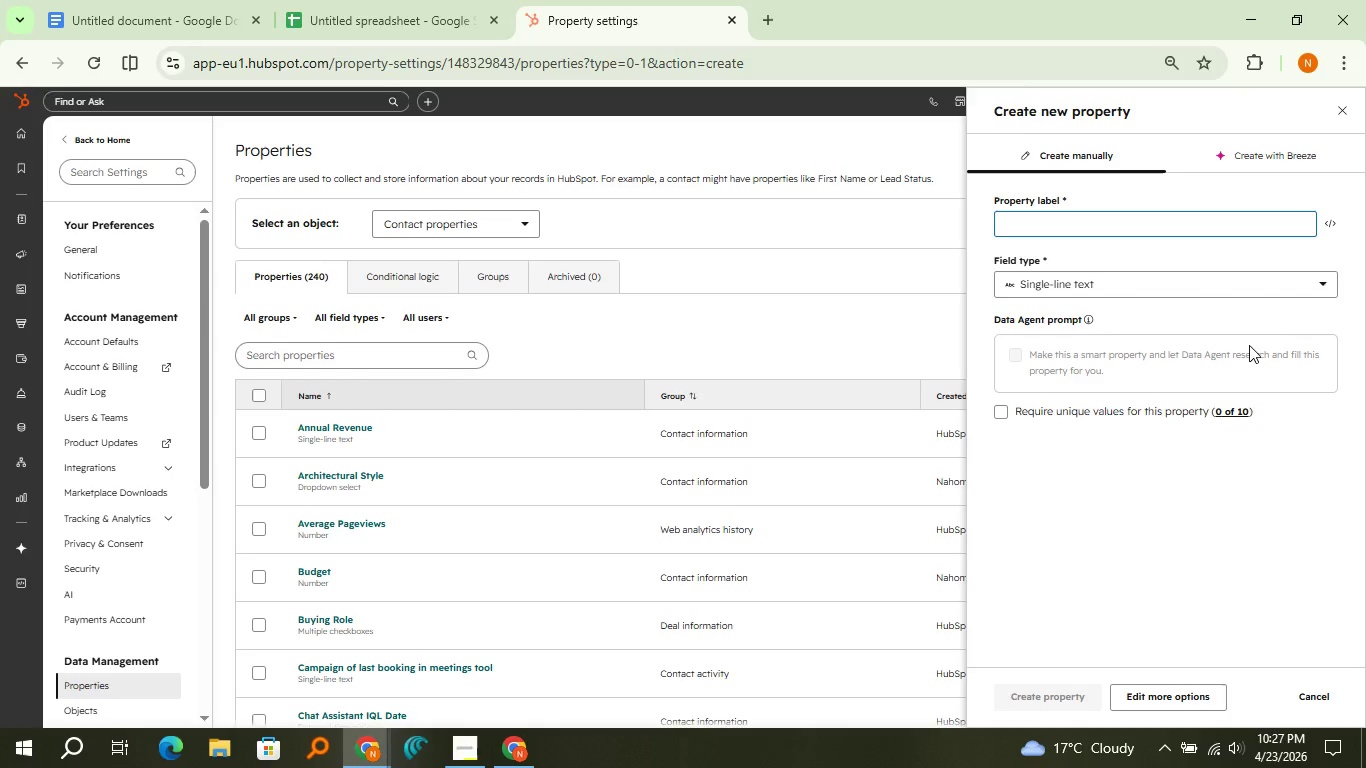 
left_click([356, 0])
 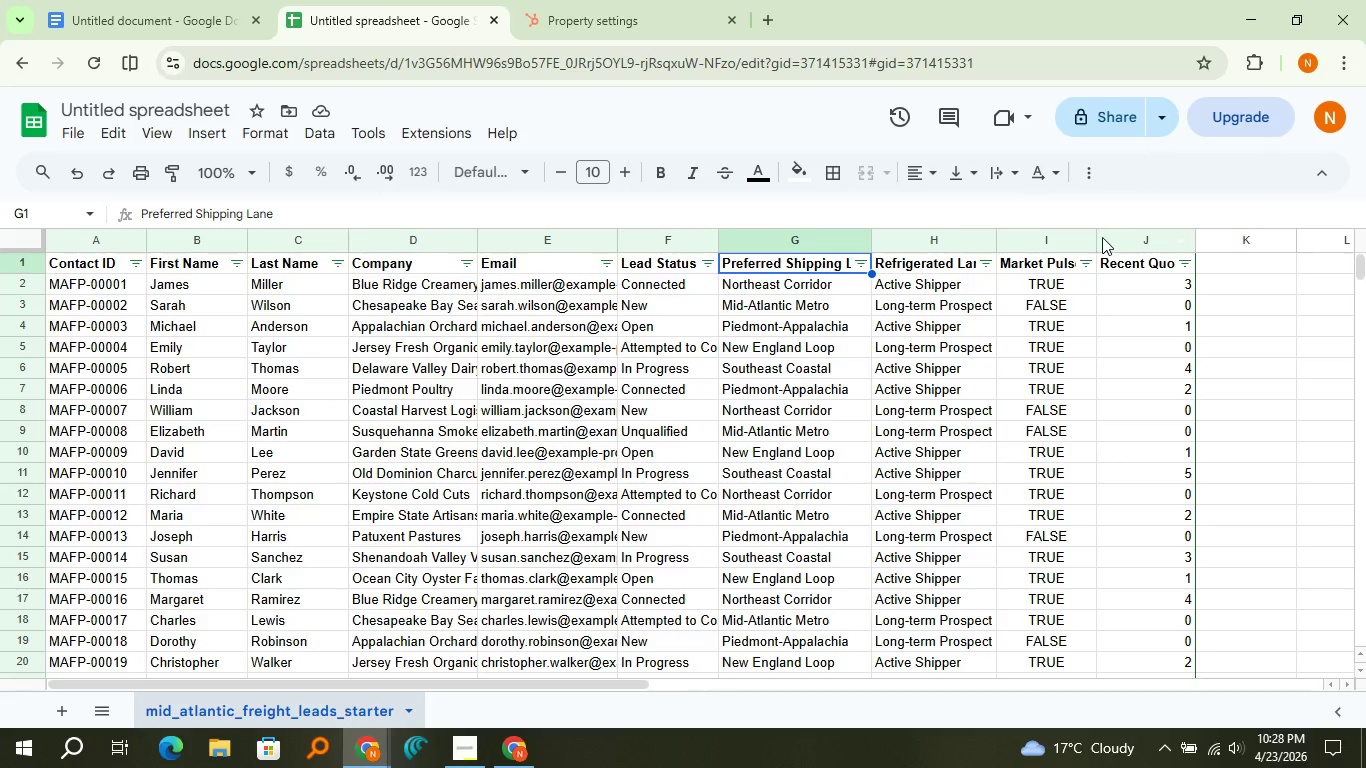 
double_click([1100, 237])
 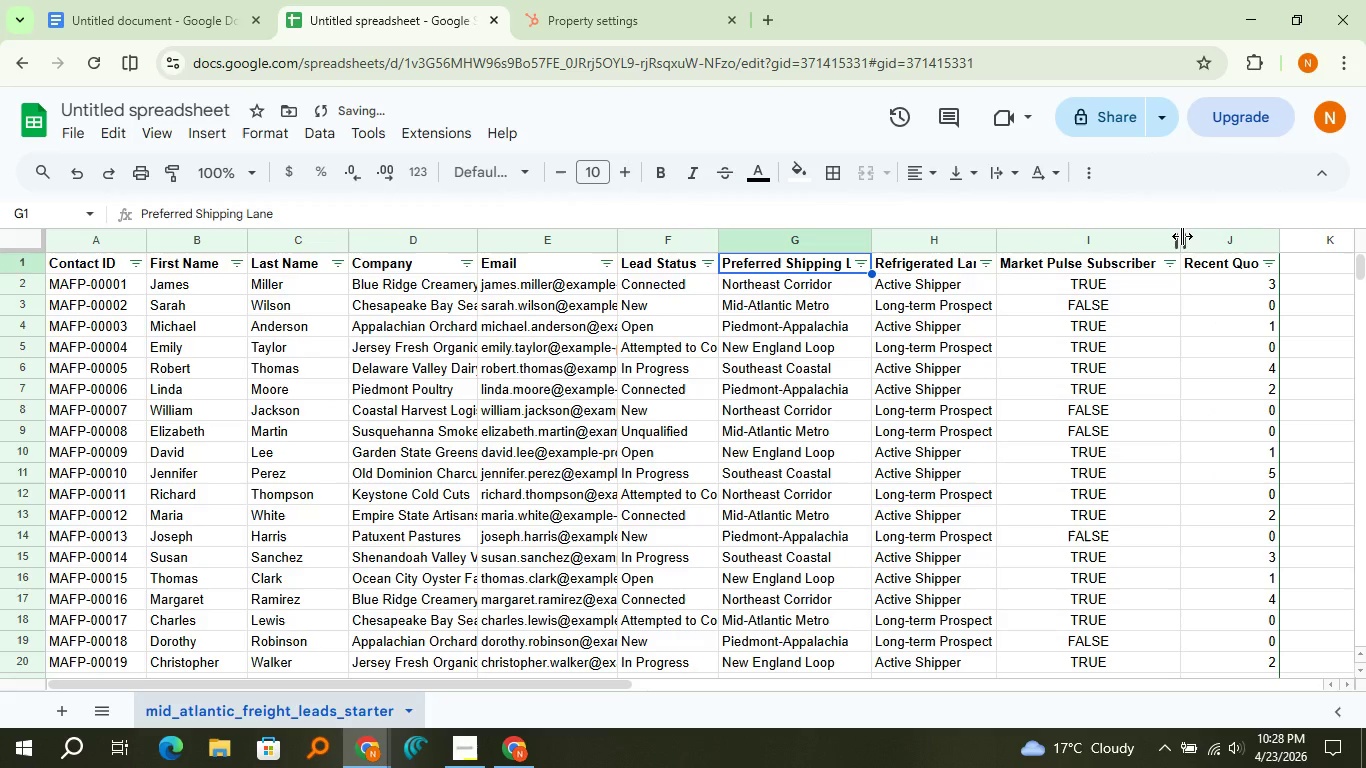 
double_click([1182, 236])
 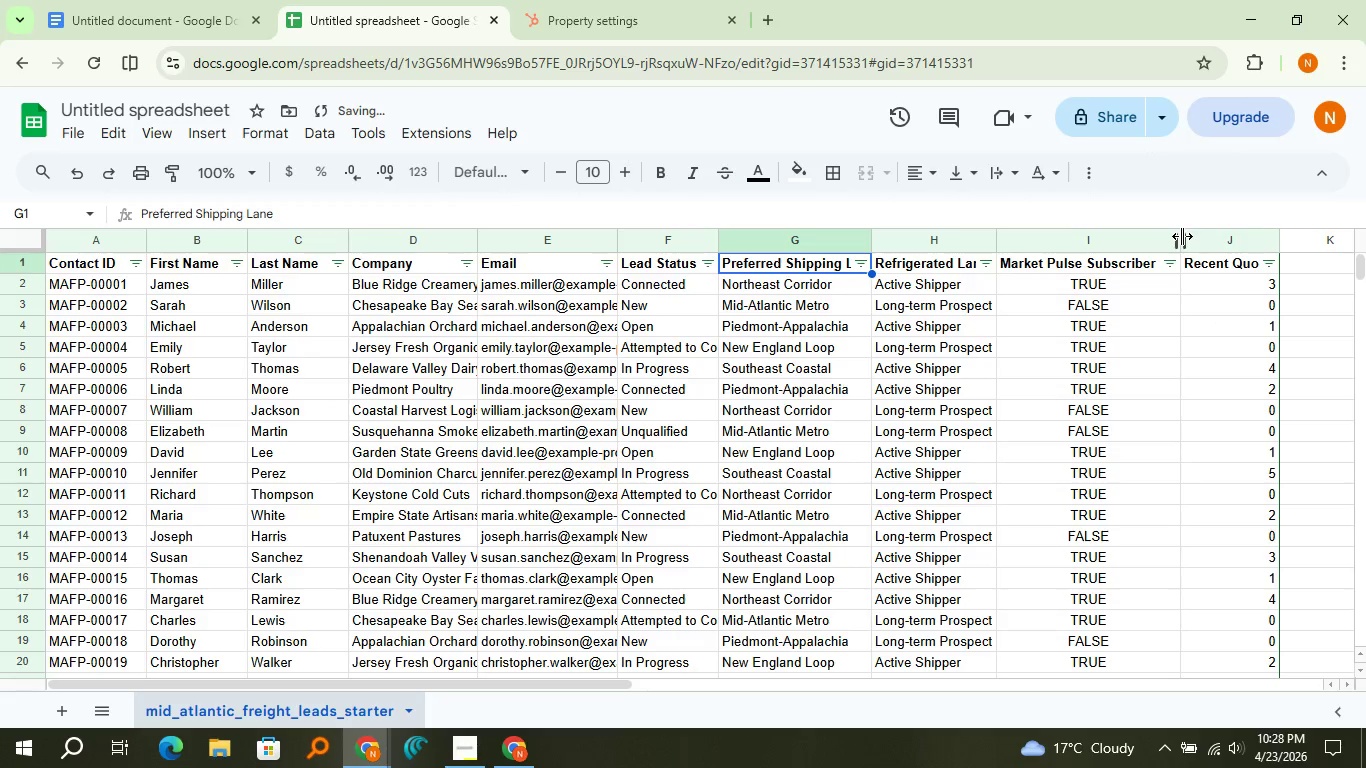 
left_click_drag(start_coordinate=[1182, 236], to_coordinate=[1100, 234])
 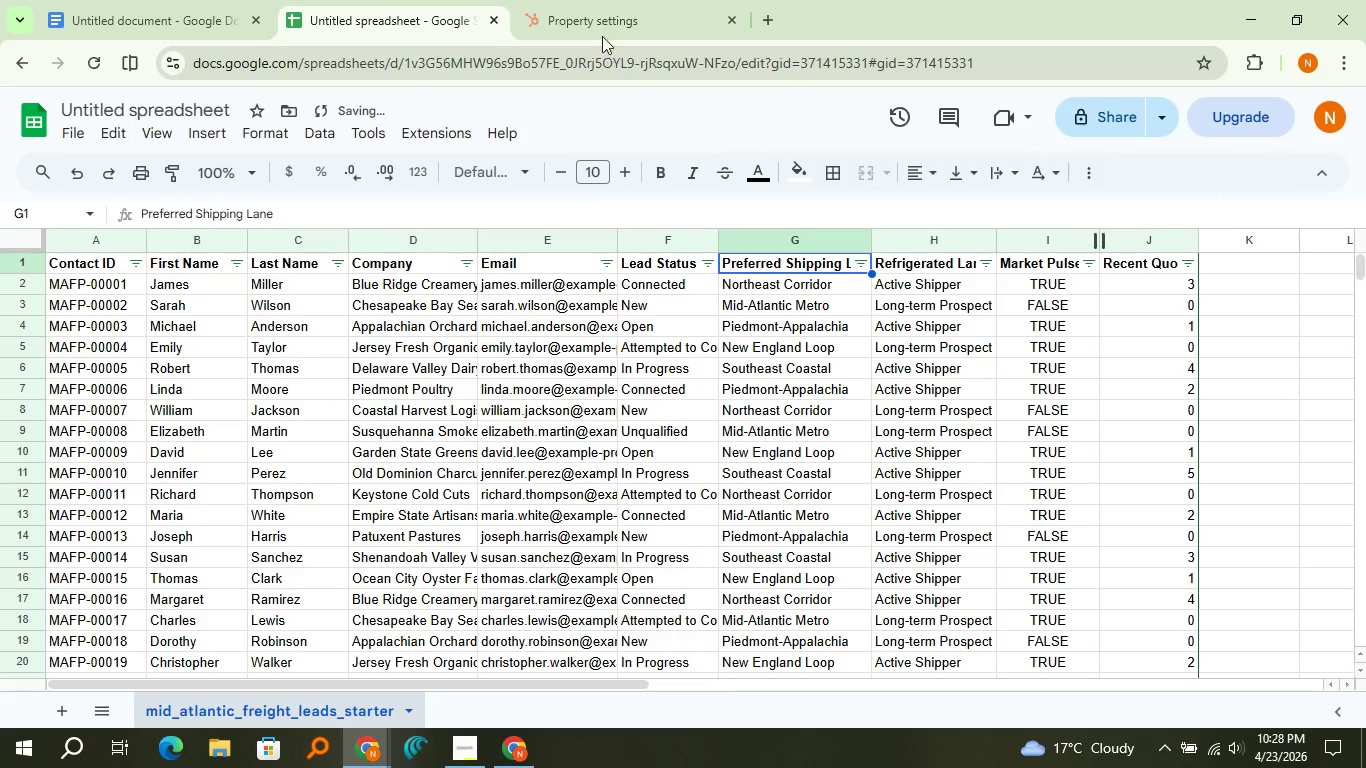 
left_click([602, 14])
 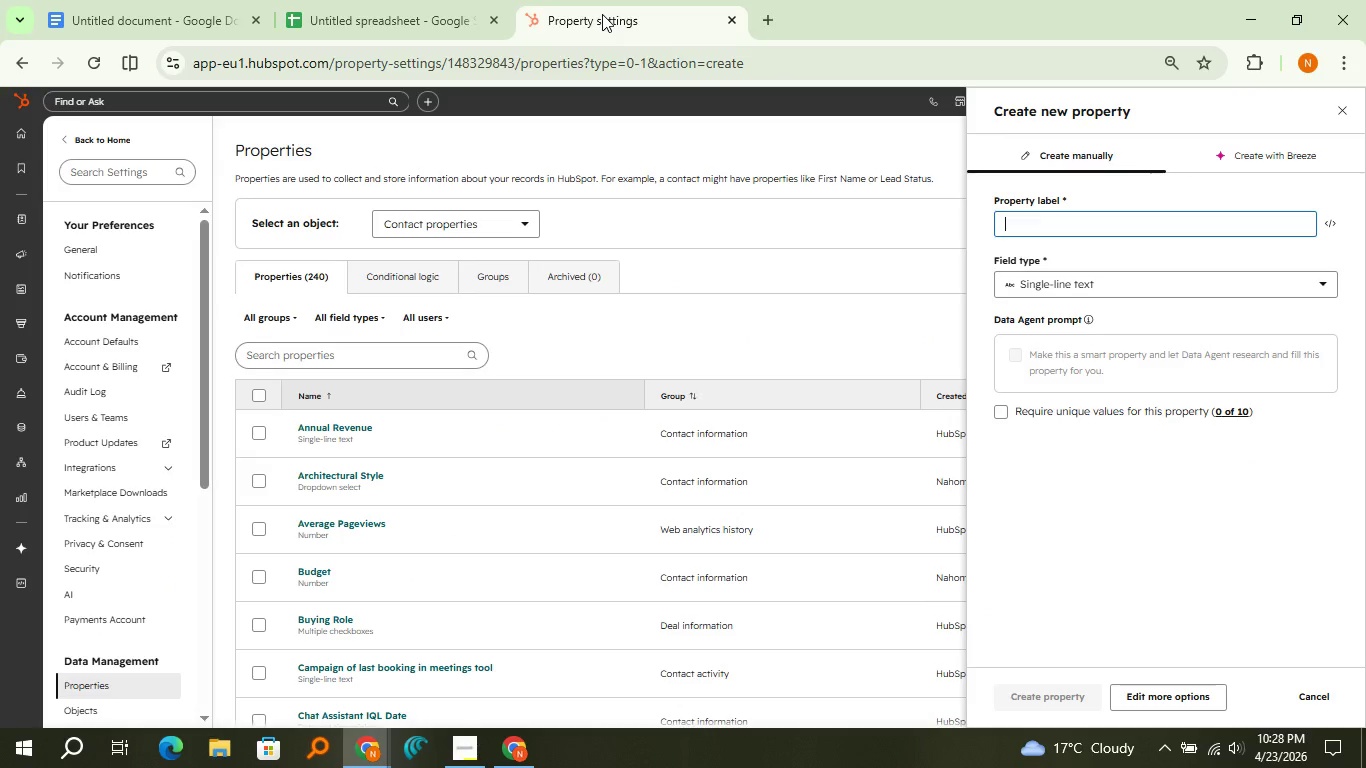 
type(Market Pulse Subscriber)
 